 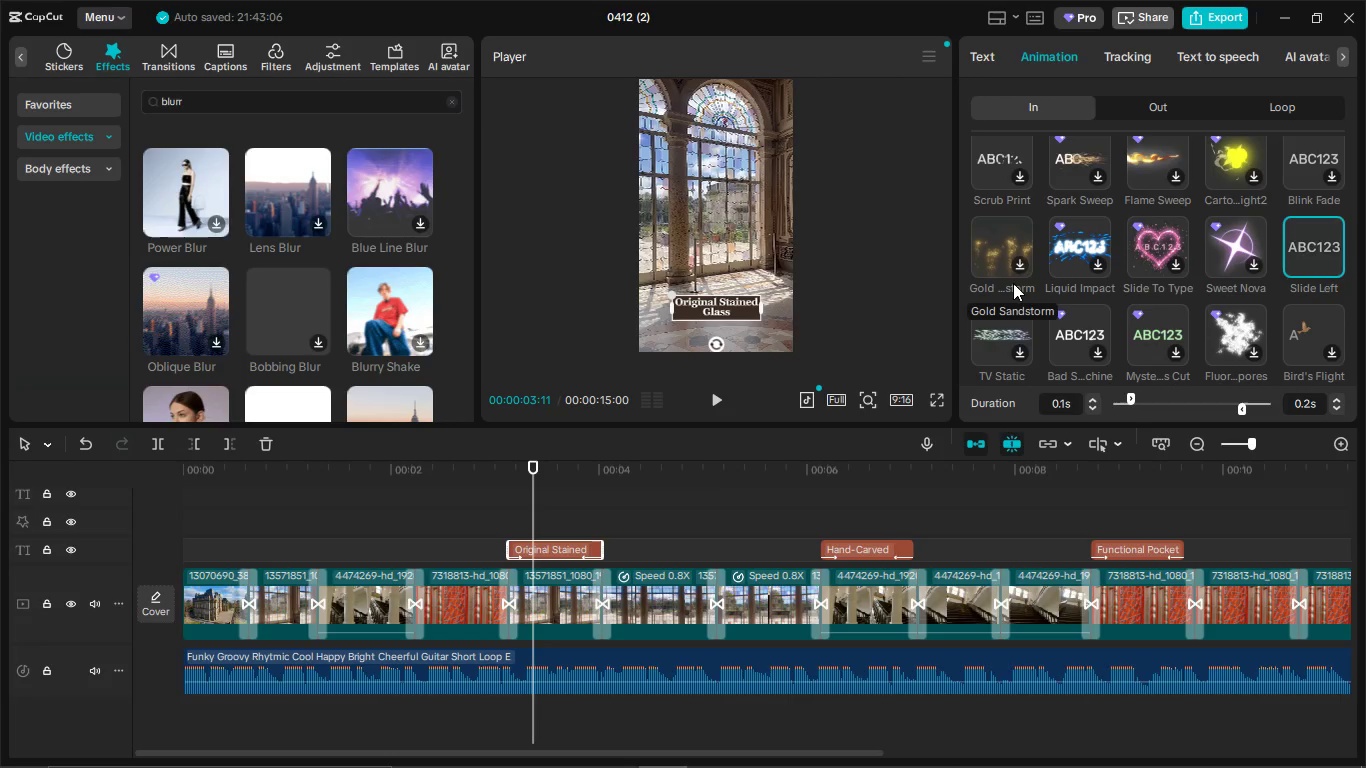 
scroll: coordinate [1010, 256], scroll_direction: down, amount: 2.0
 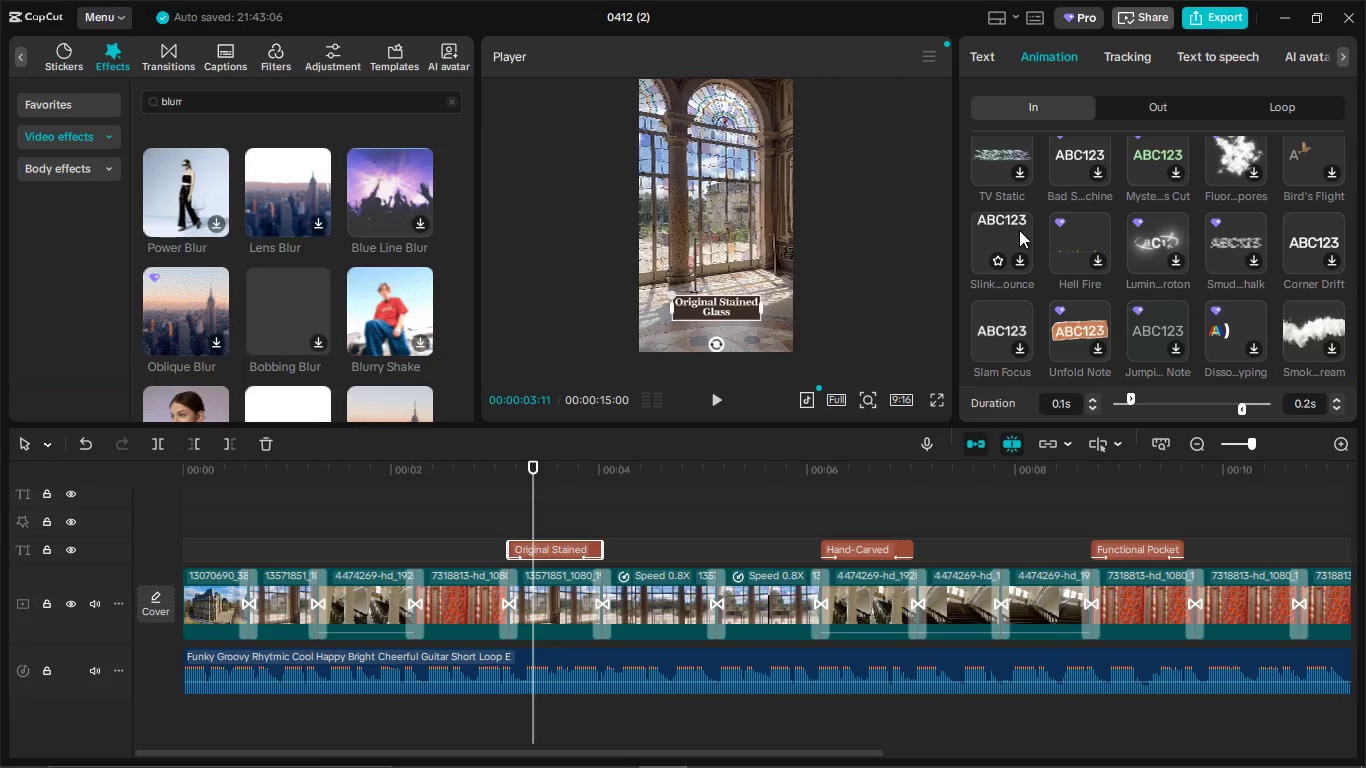 
wait(5.43)
 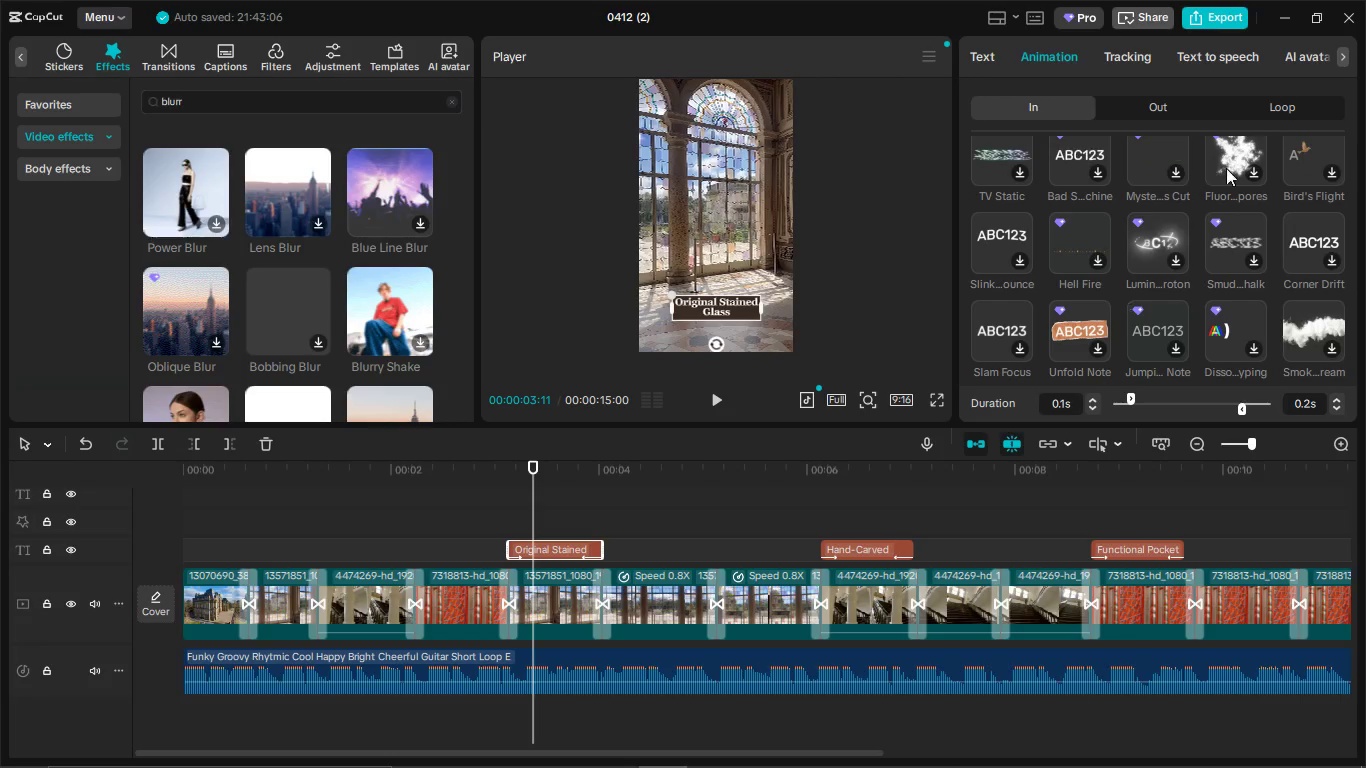 
scroll: coordinate [1280, 311], scroll_direction: down, amount: 5.0
 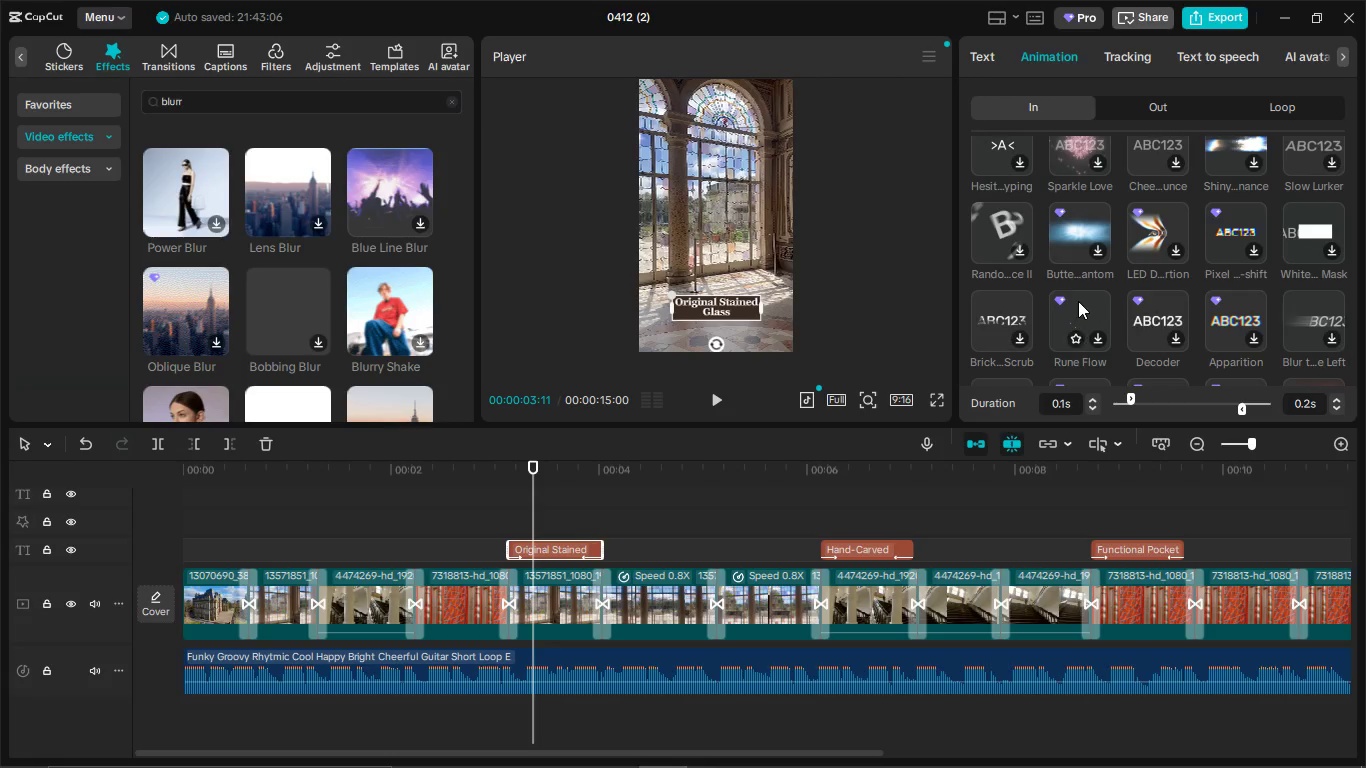 
scroll: coordinate [1282, 312], scroll_direction: down, amount: 5.0
 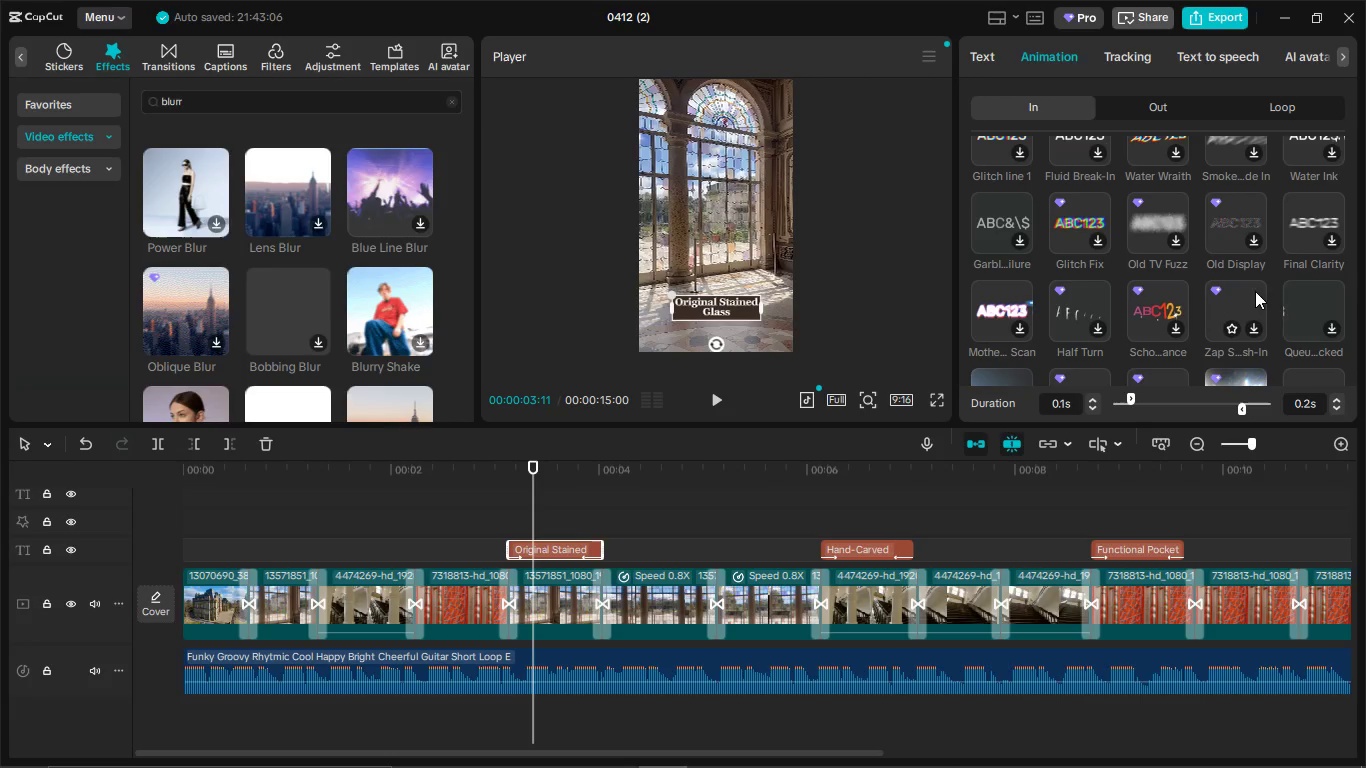 
scroll: coordinate [1306, 290], scroll_direction: down, amount: 5.0
 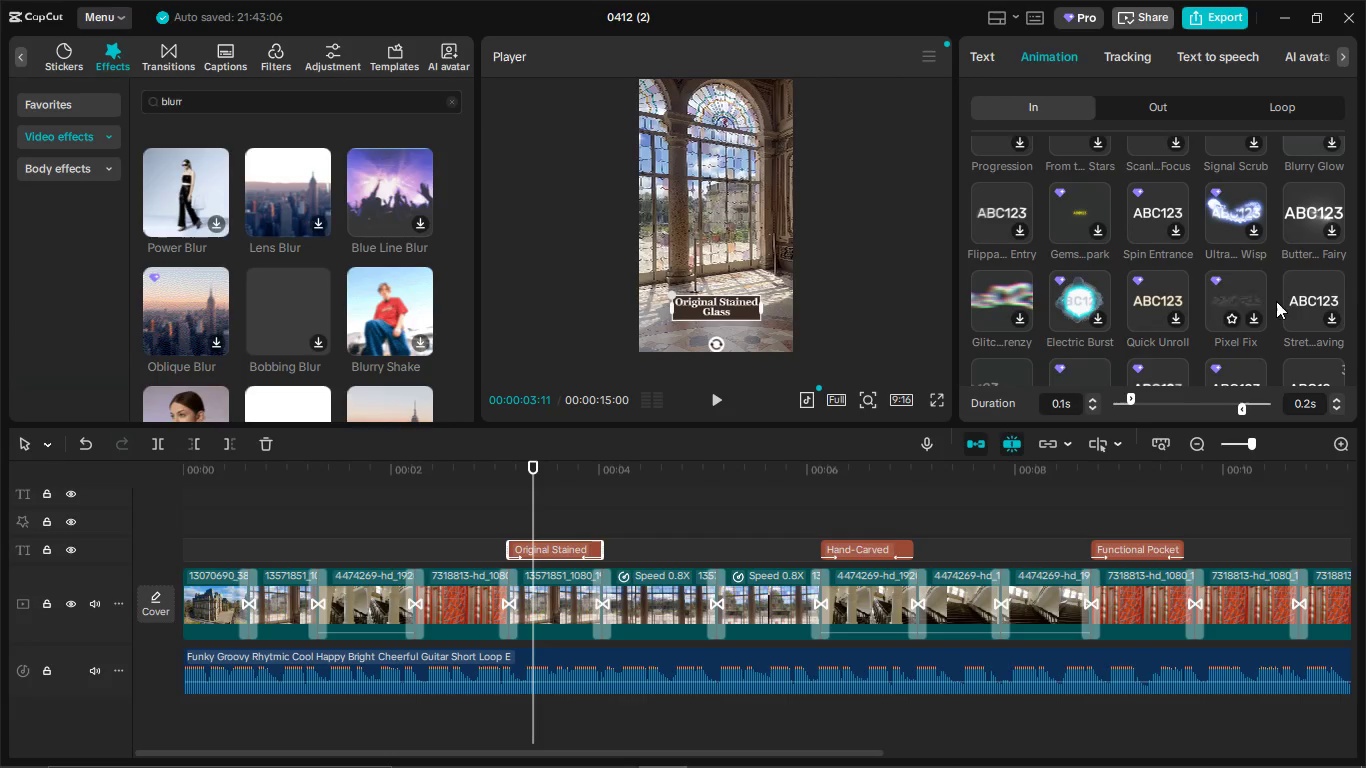 
scroll: coordinate [1286, 293], scroll_direction: down, amount: 5.0
 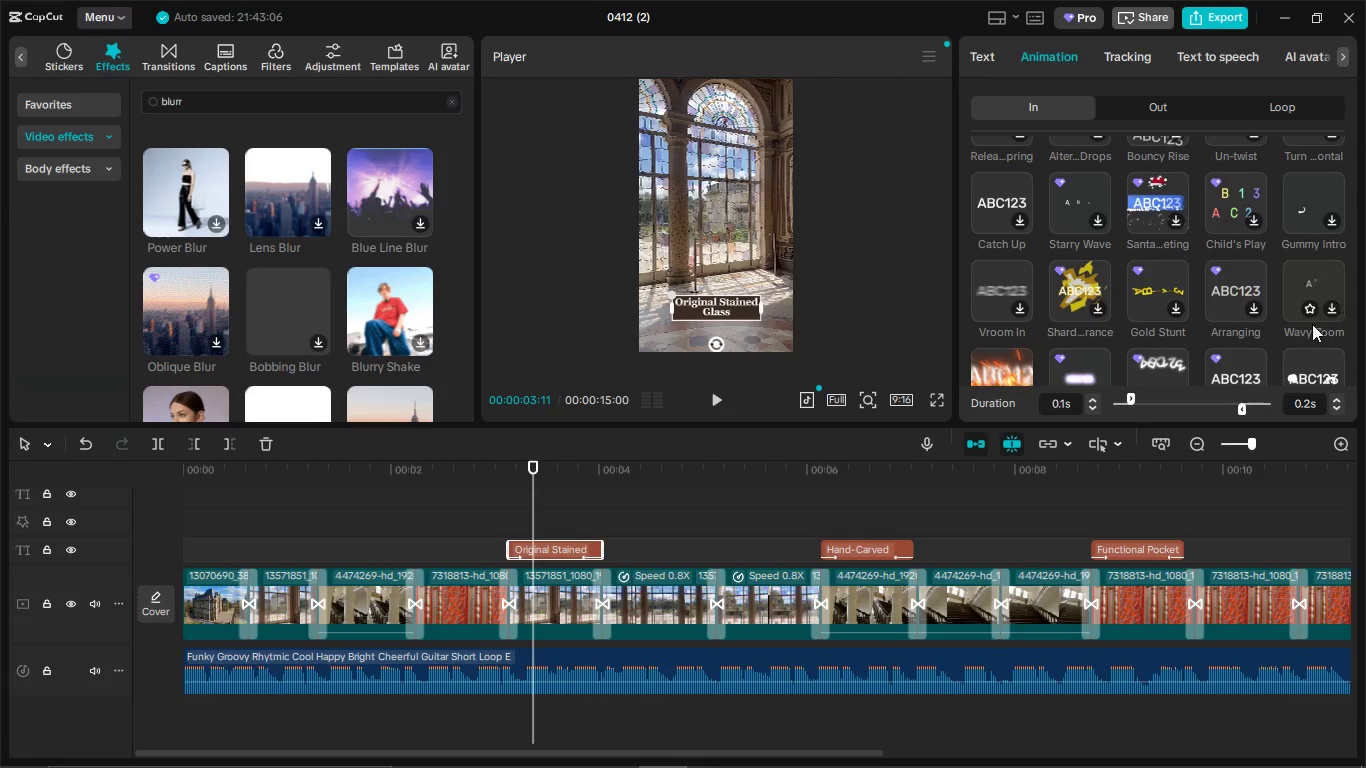 
scroll: coordinate [1301, 305], scroll_direction: down, amount: 5.0
 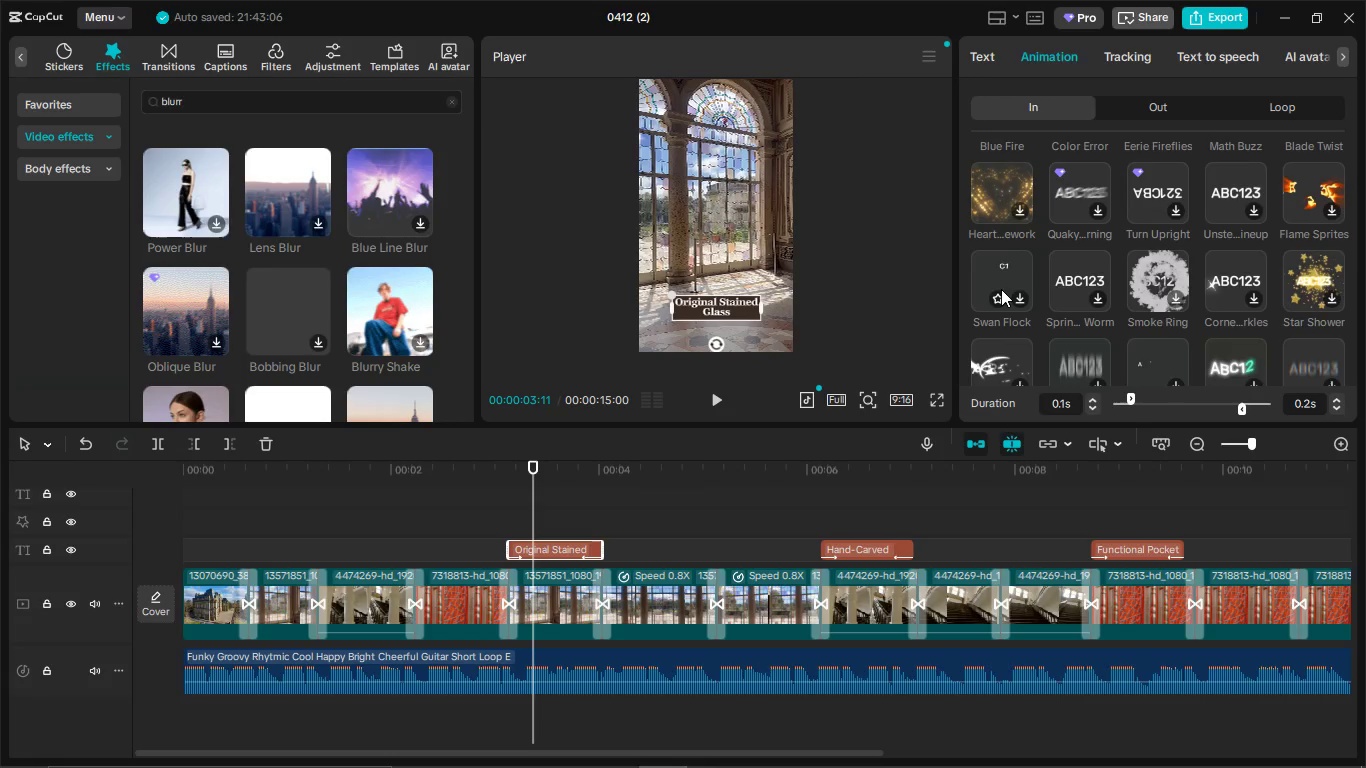 
scroll: coordinate [1302, 298], scroll_direction: down, amount: 3.0
 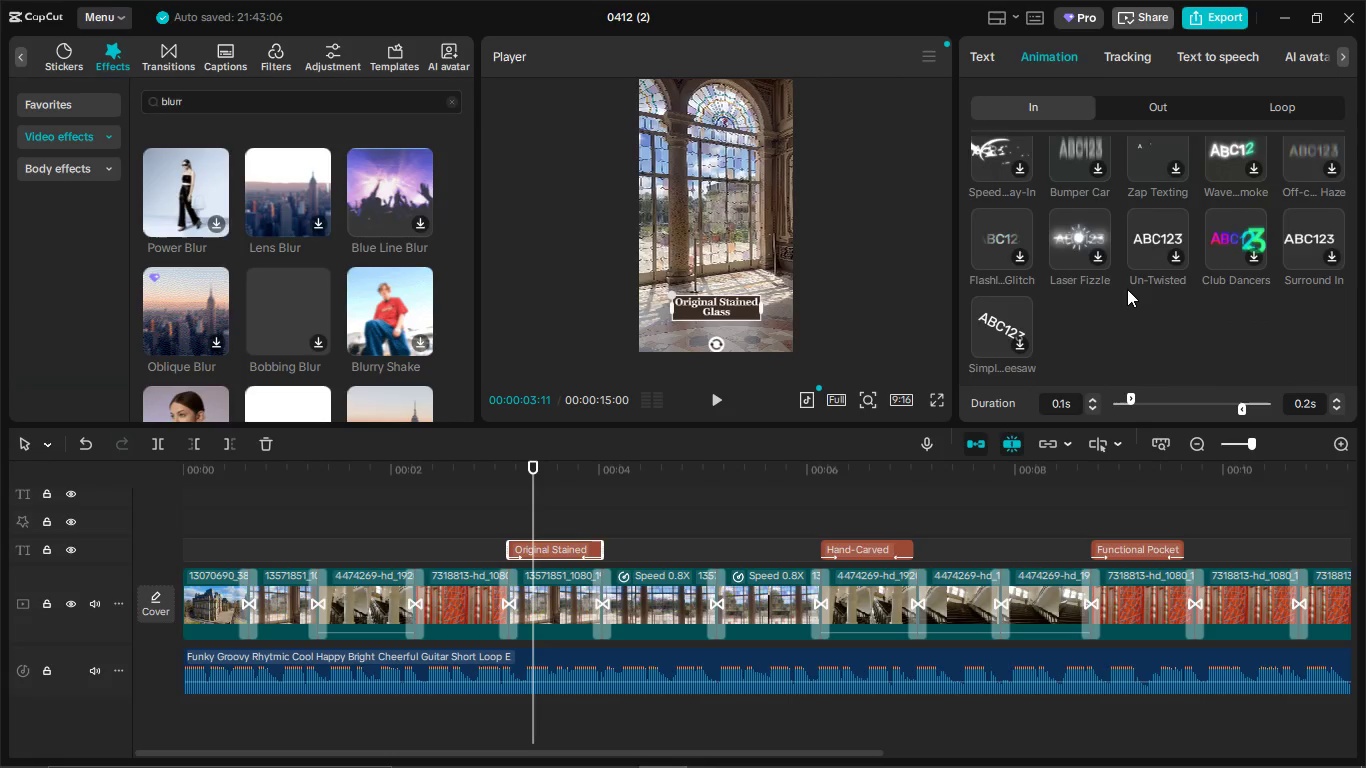 
scroll: coordinate [1113, 244], scroll_direction: up, amount: 40.0
 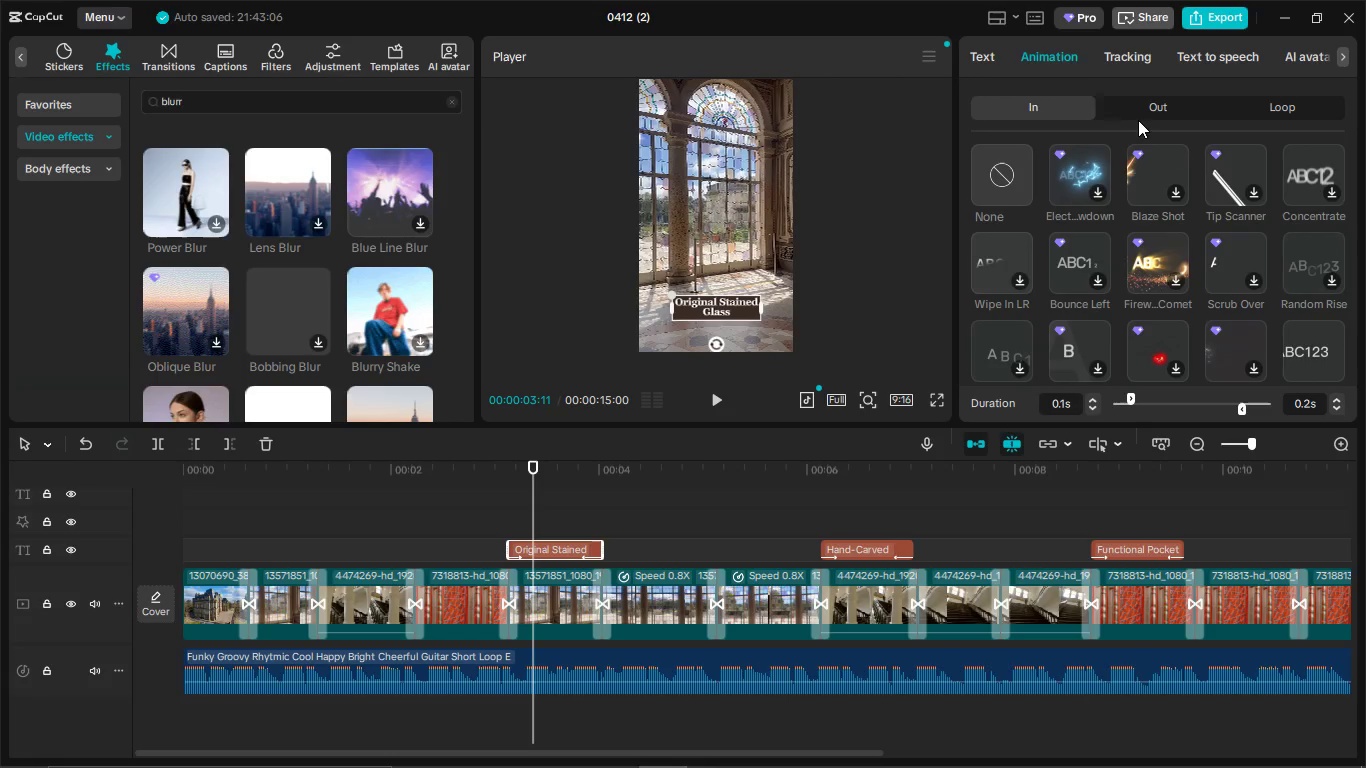 
left_click([1138, 120])
 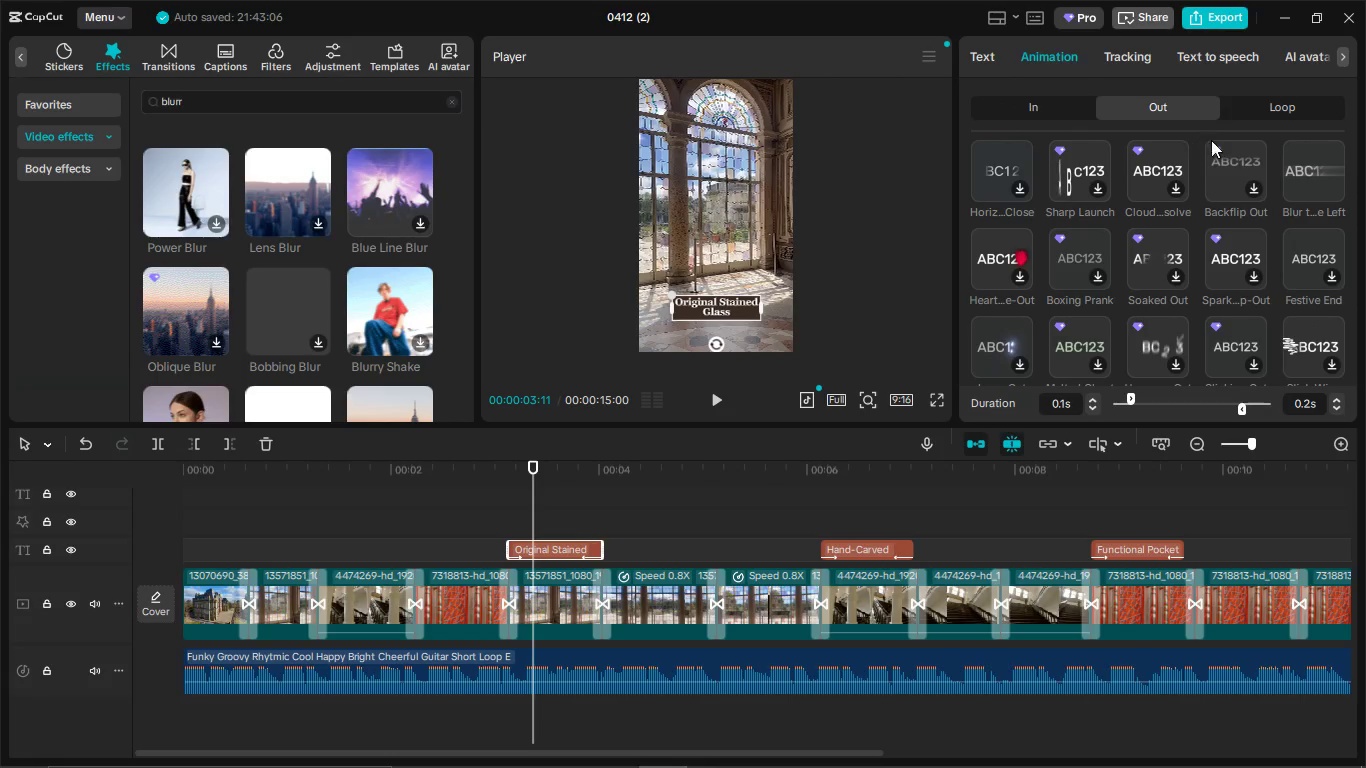 
scroll: coordinate [1219, 143], scroll_direction: none, amount: 0.0
 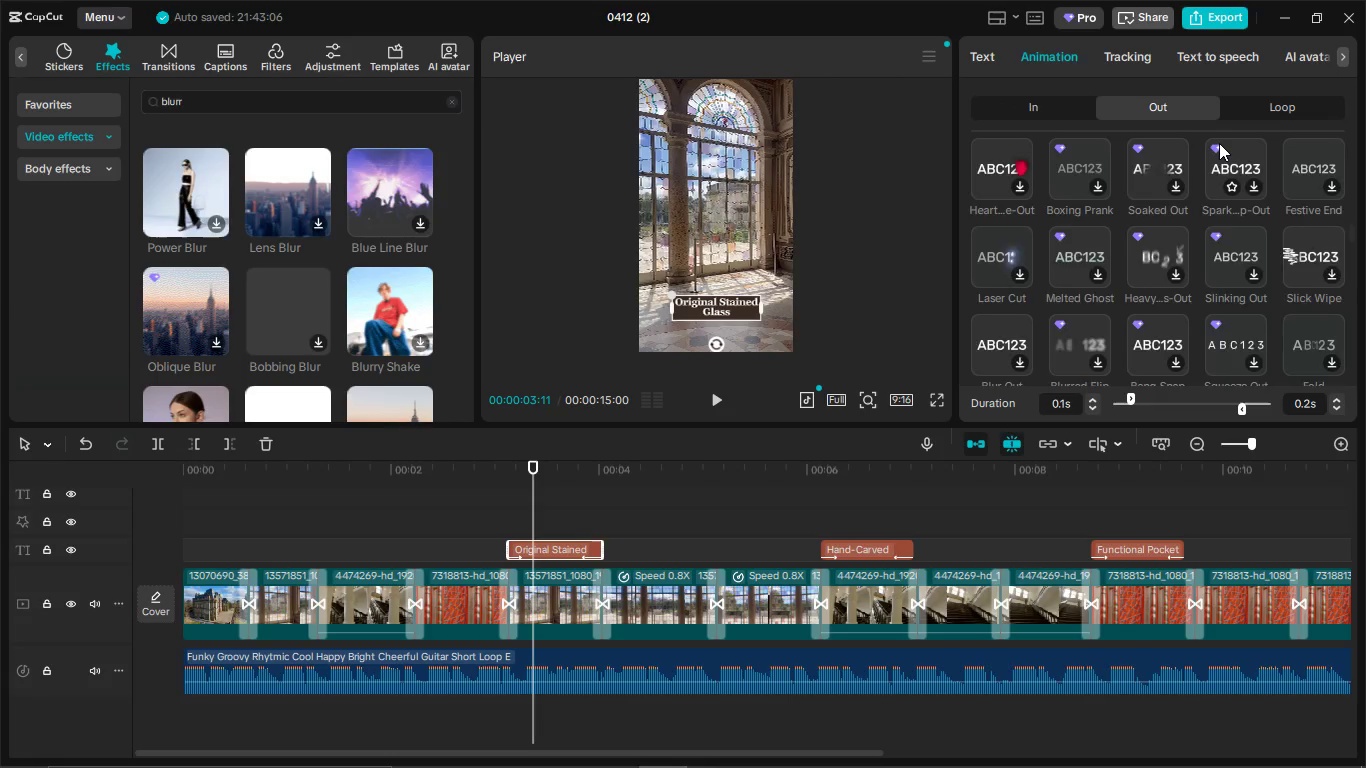 
scroll: coordinate [1236, 166], scroll_direction: down, amount: 5.0
 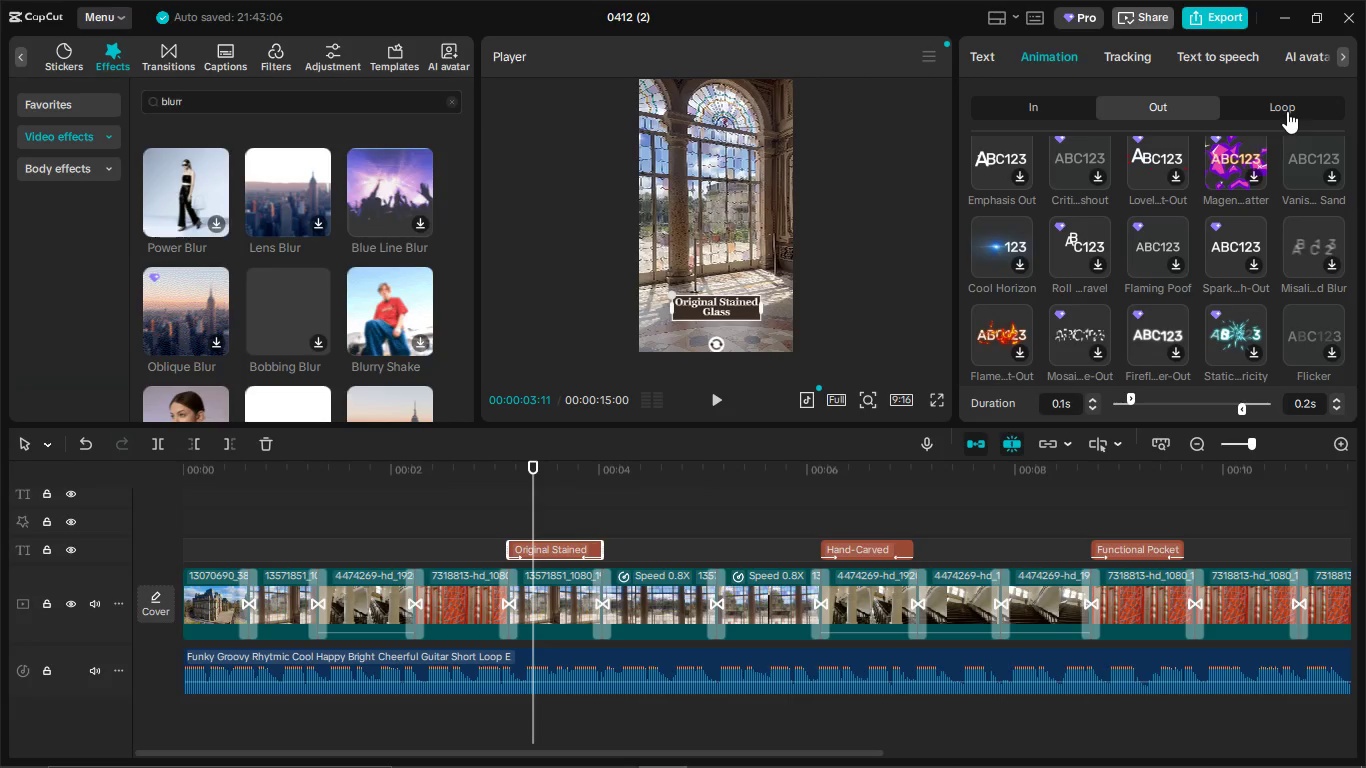 
left_click([1287, 111])
 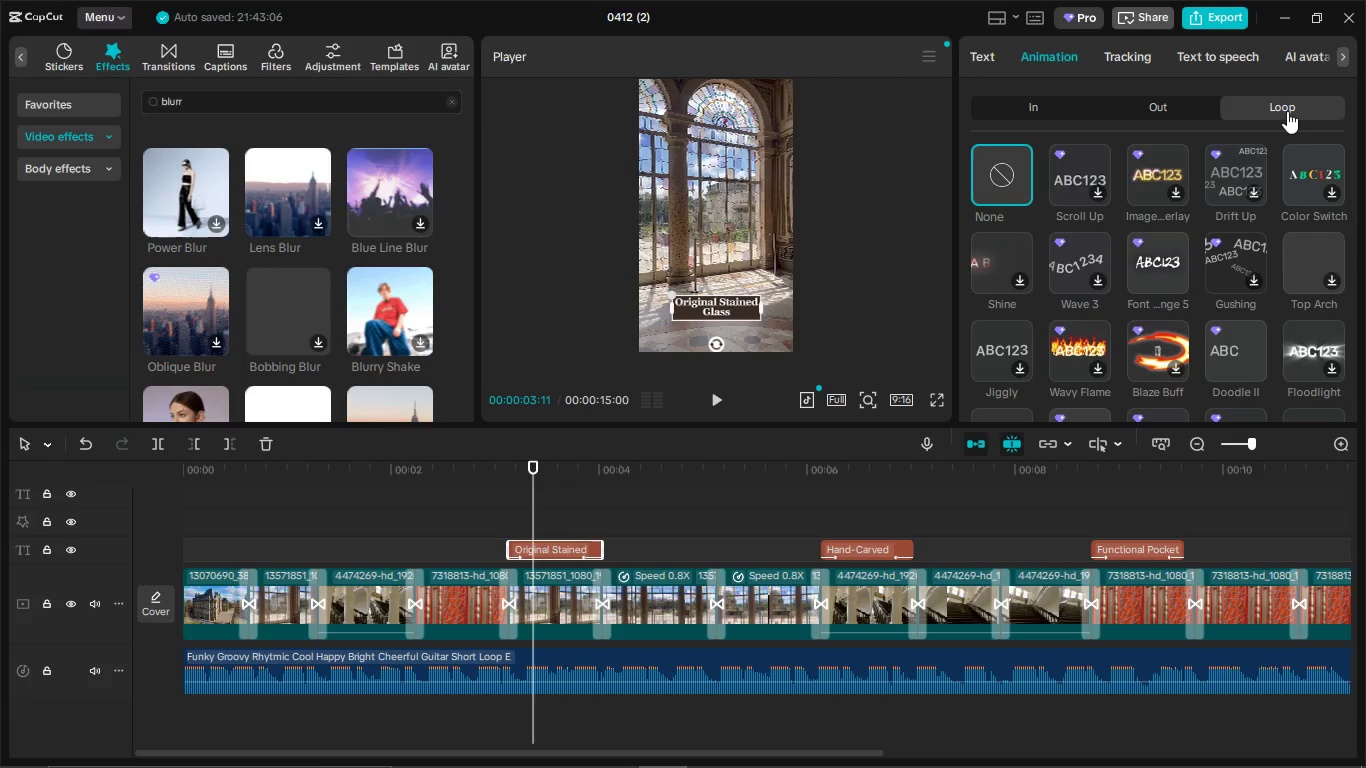 
scroll: coordinate [1285, 114], scroll_direction: down, amount: 2.0
 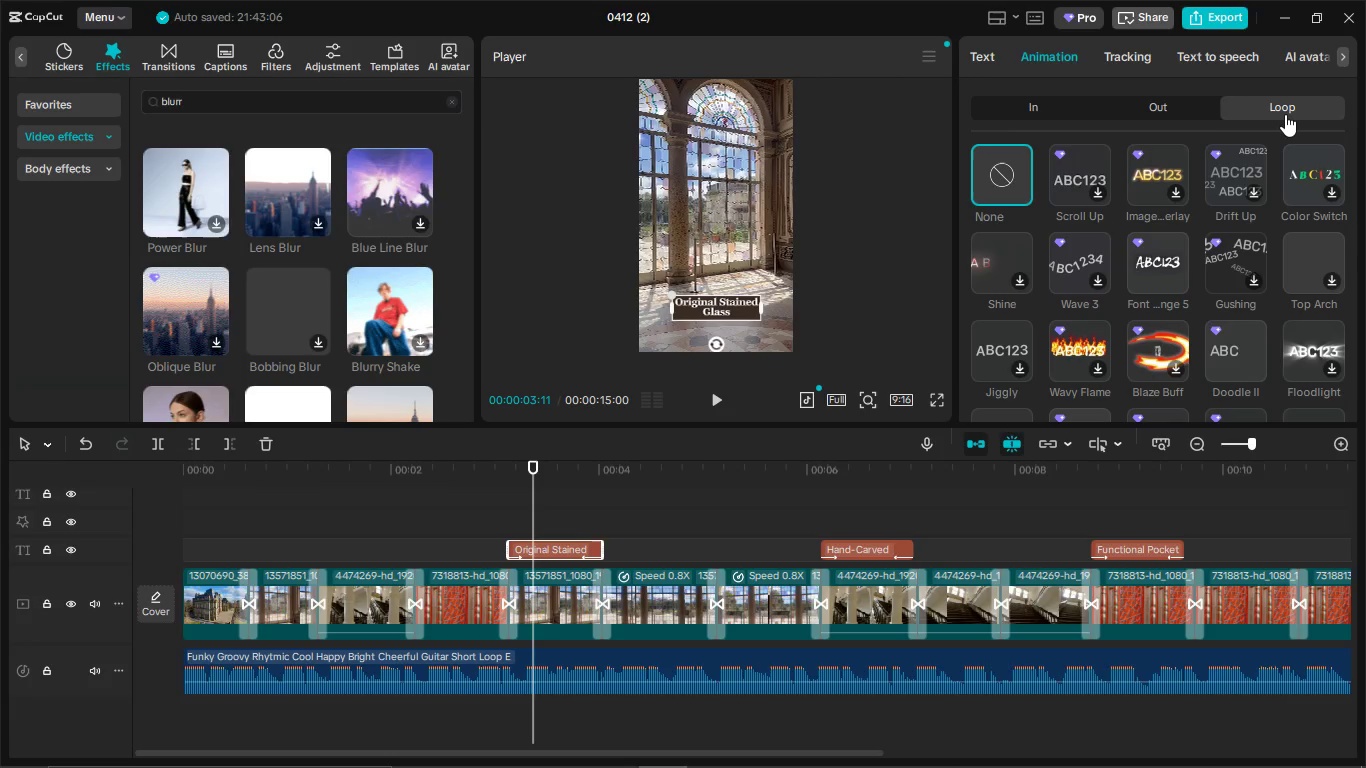 
wait(29.03)
 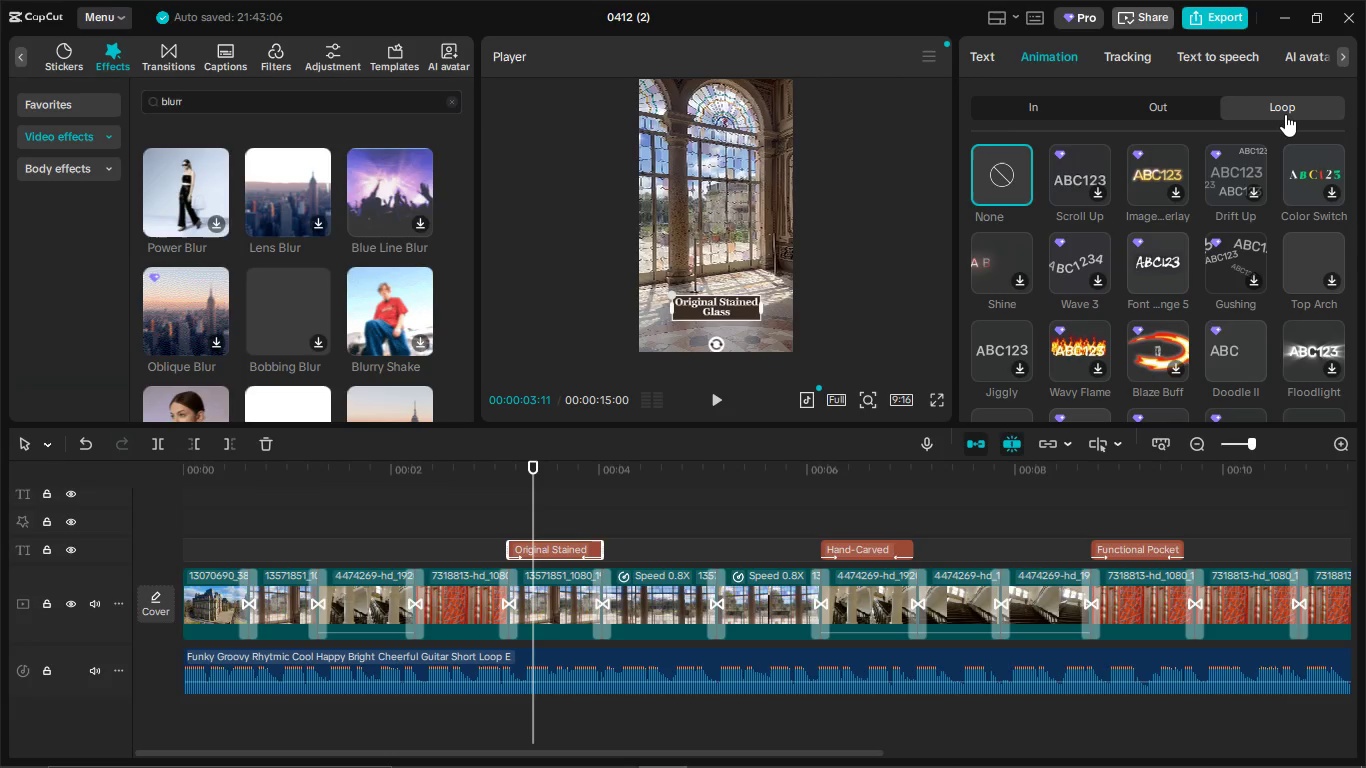 
scroll: coordinate [1202, 245], scroll_direction: down, amount: 2.0
 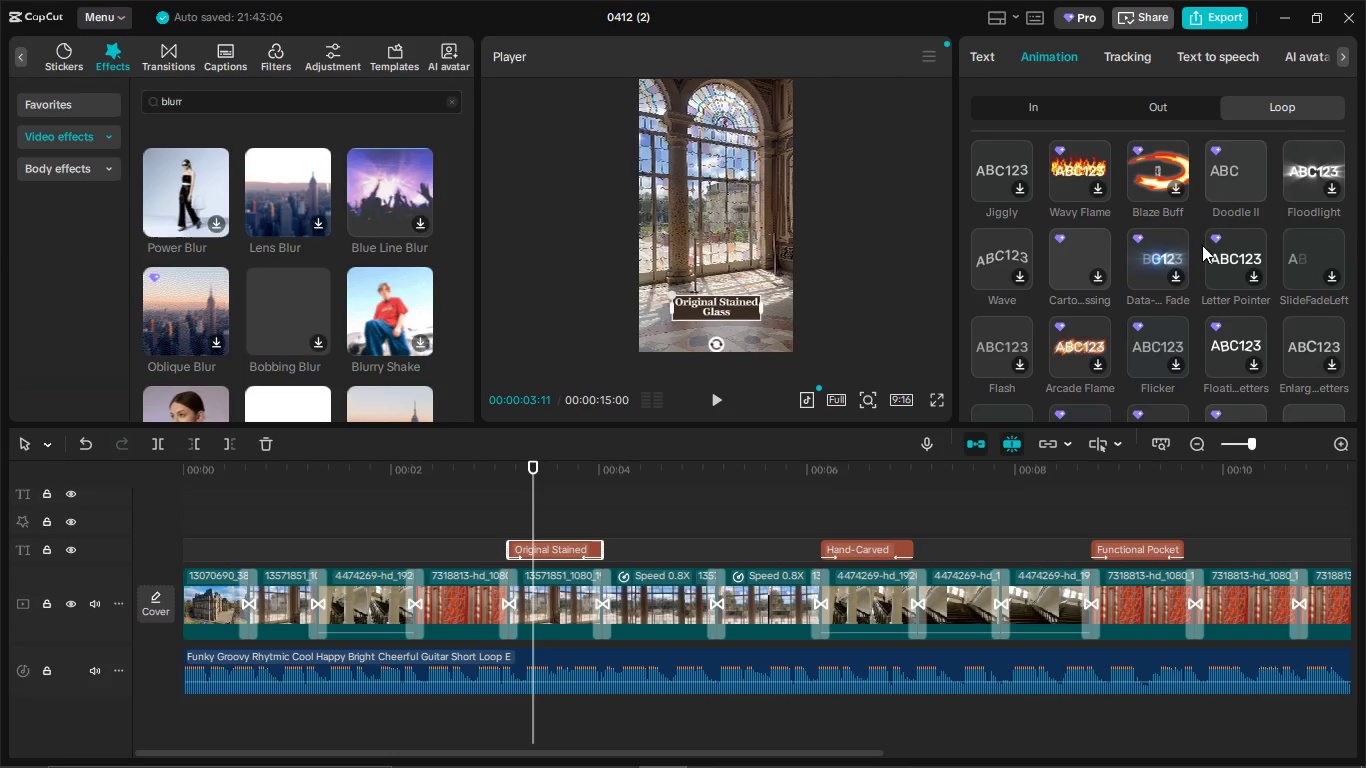 
wait(13.67)
 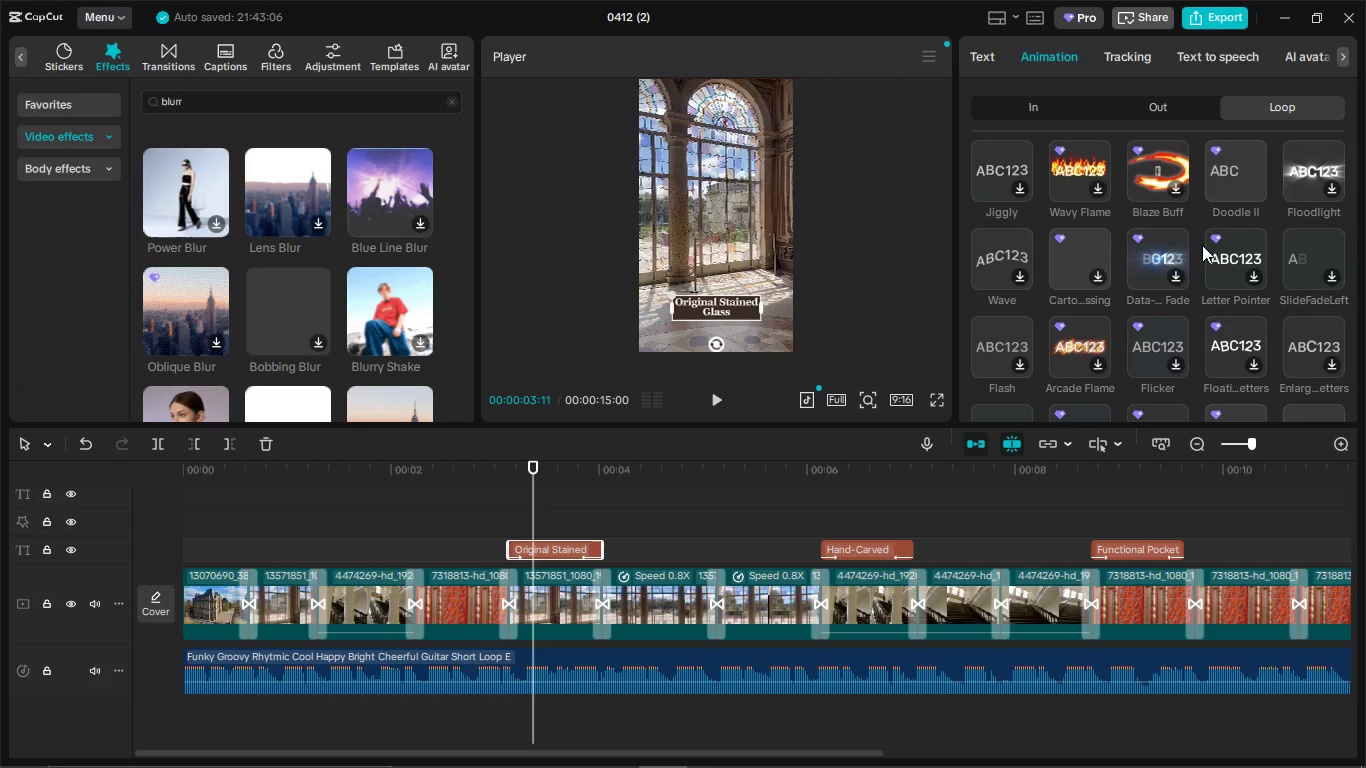 
scroll: coordinate [1025, 245], scroll_direction: down, amount: 5.0
 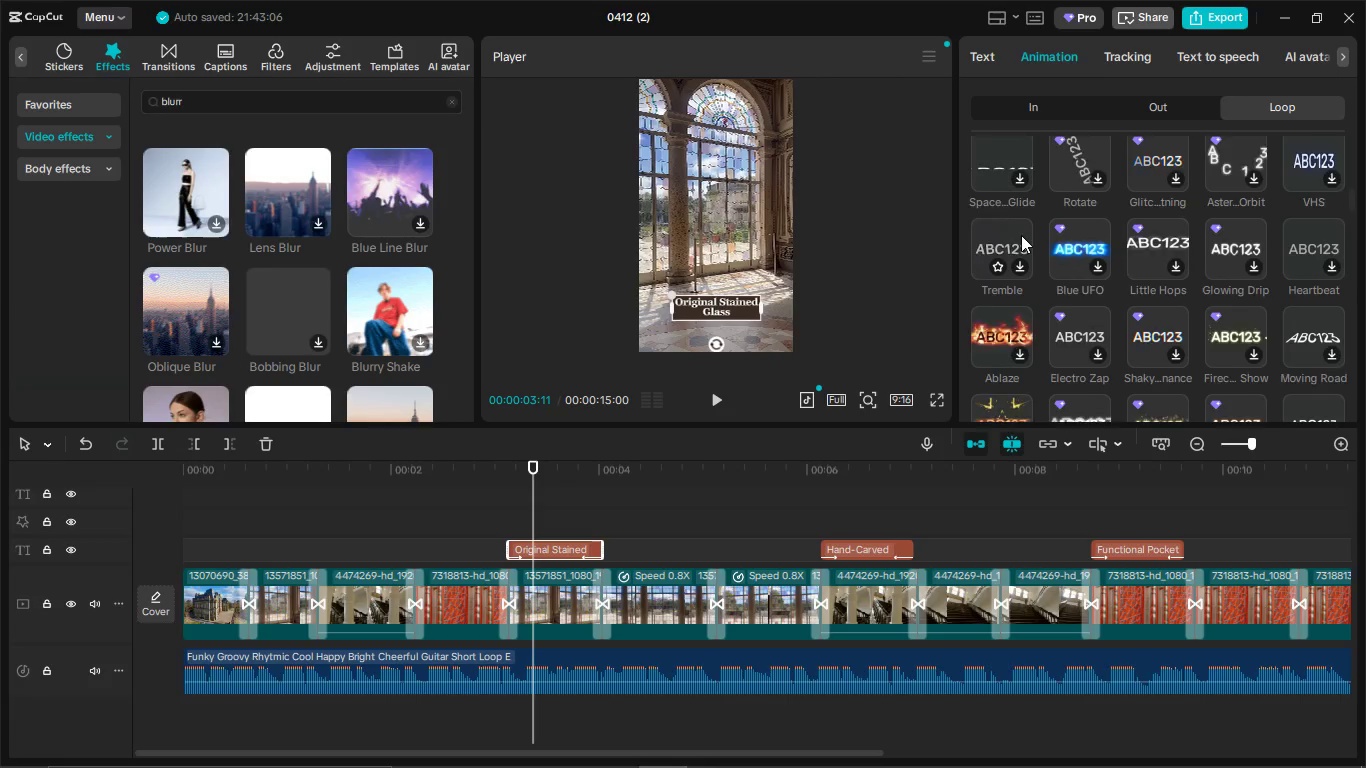 
scroll: coordinate [1068, 275], scroll_direction: down, amount: 4.0
 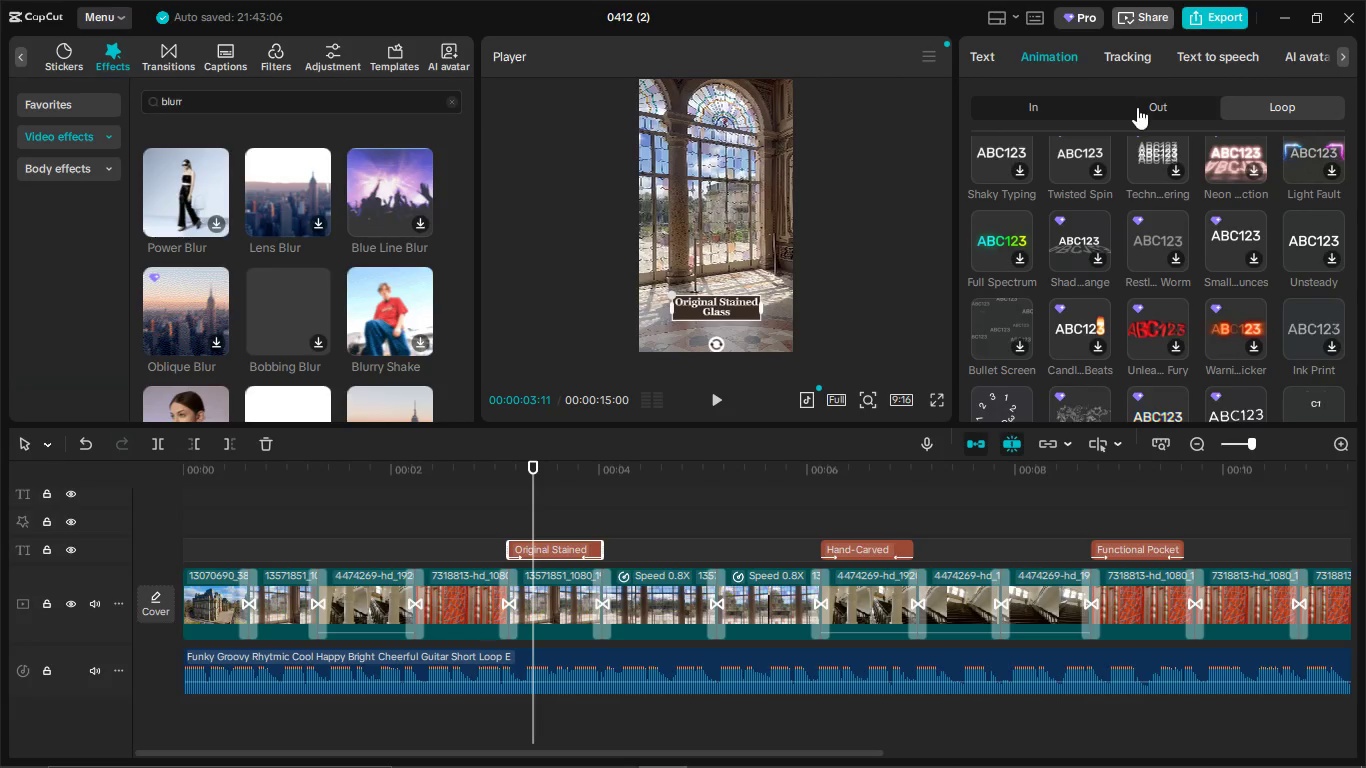 
left_click([1140, 112])
 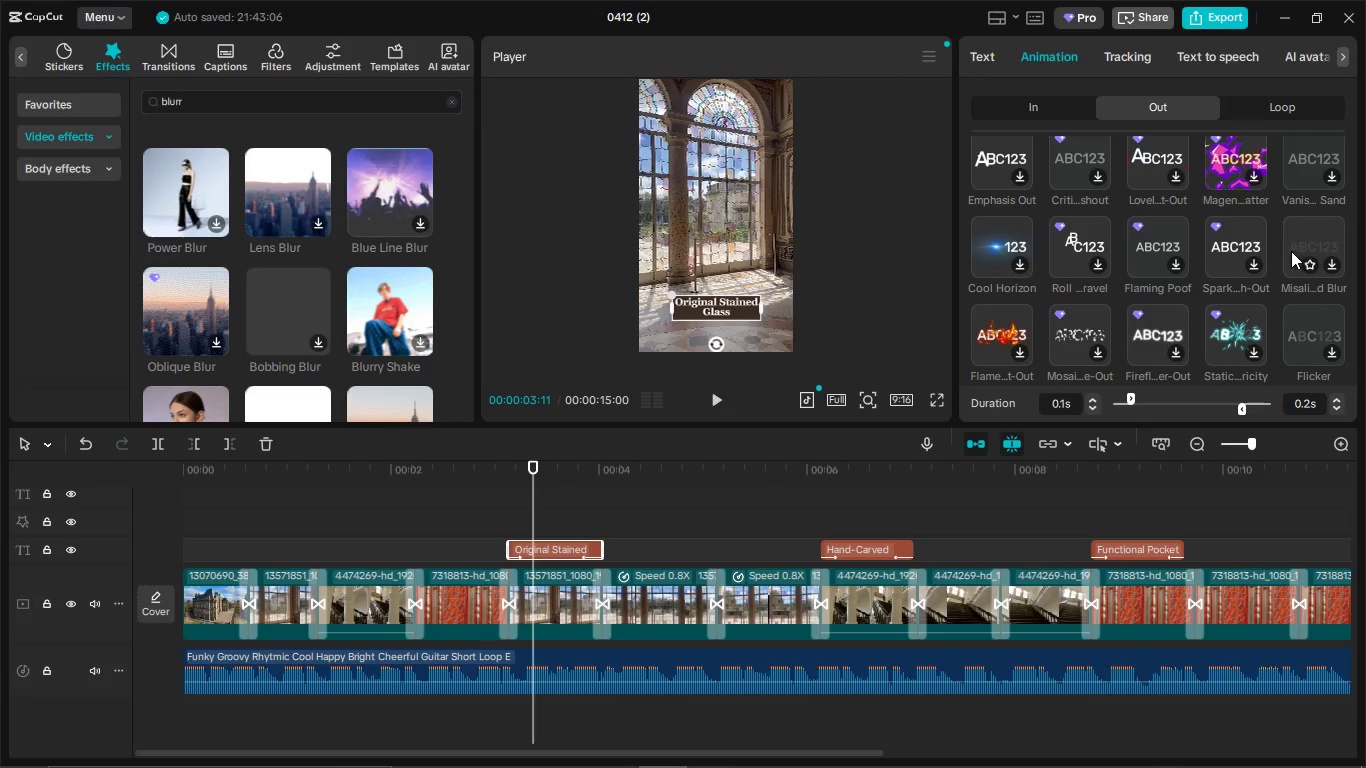 
scroll: coordinate [1168, 304], scroll_direction: down, amount: 6.0
 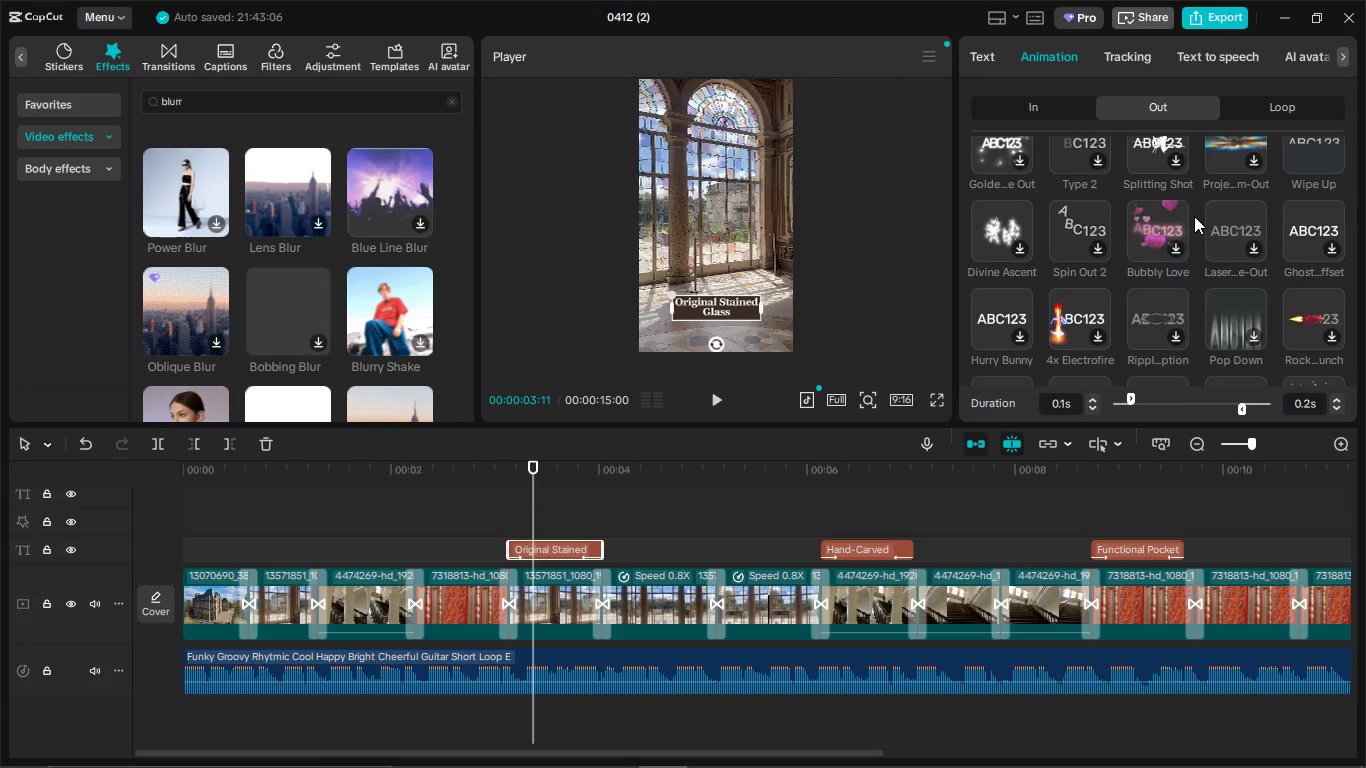 
wait(8.14)
 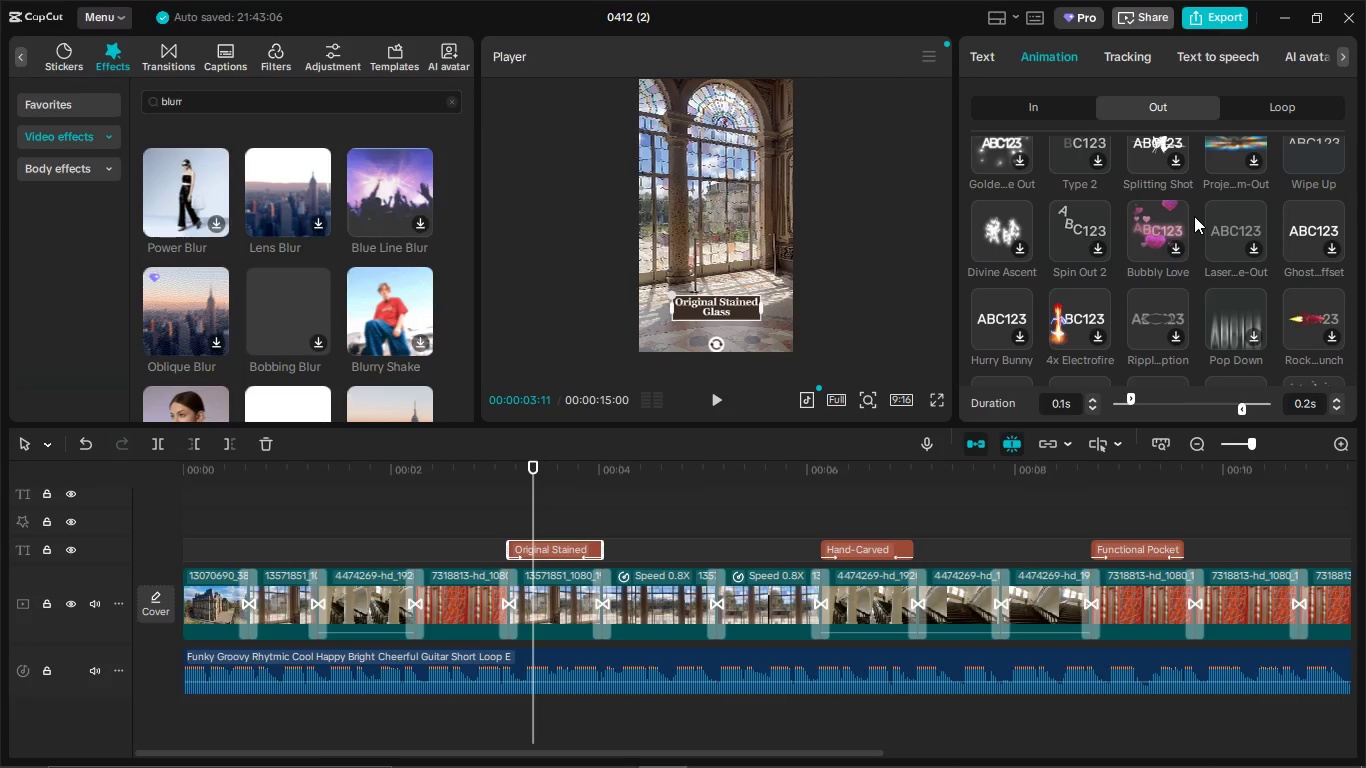 
scroll: coordinate [1194, 216], scroll_direction: down, amount: 1.0
 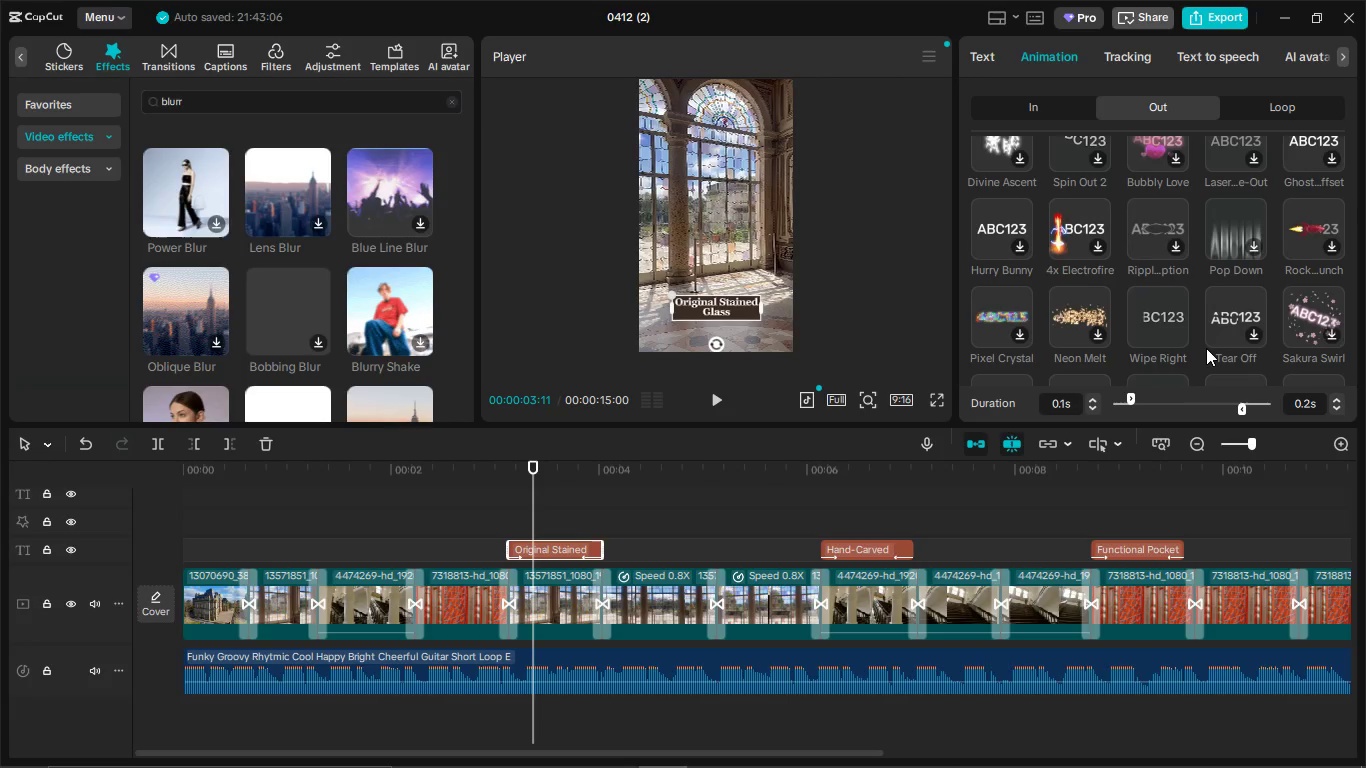 
wait(8.32)
 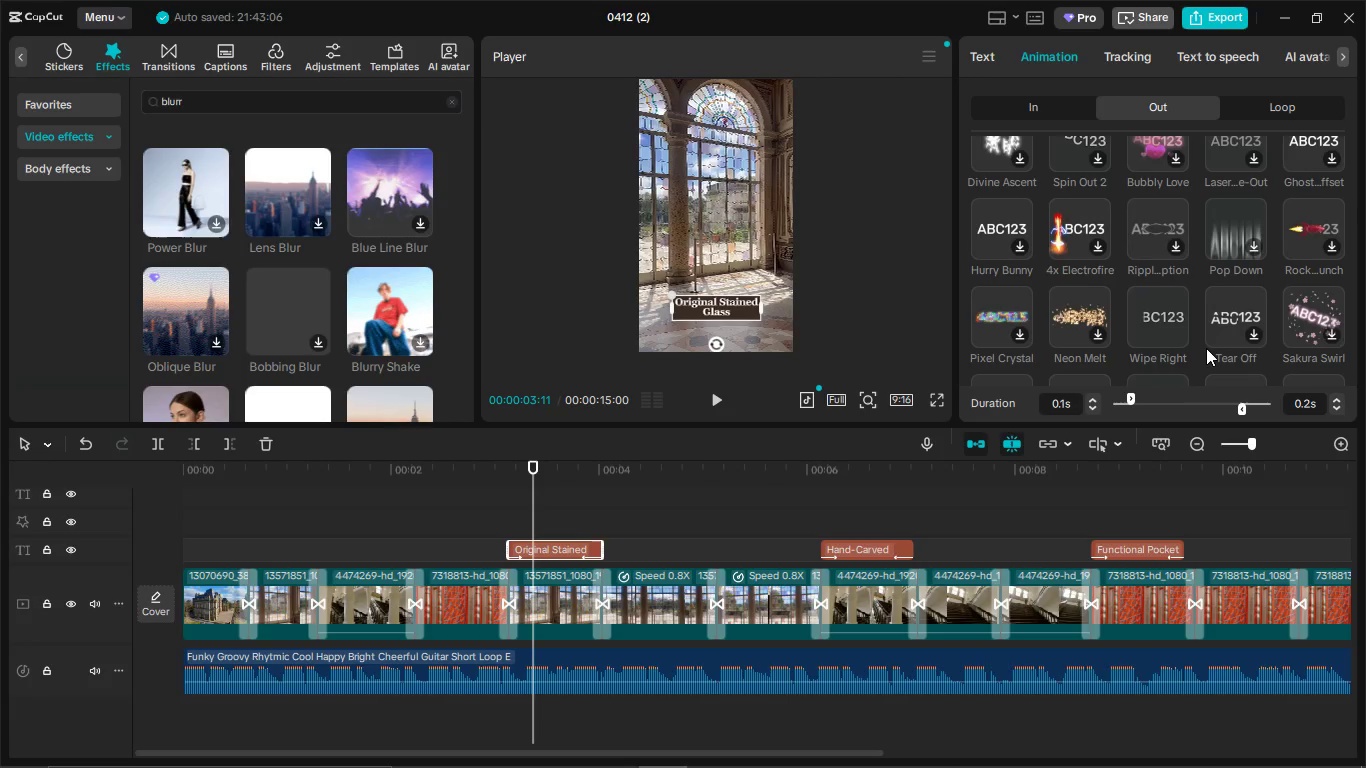 
scroll: coordinate [1215, 297], scroll_direction: down, amount: 1.0
 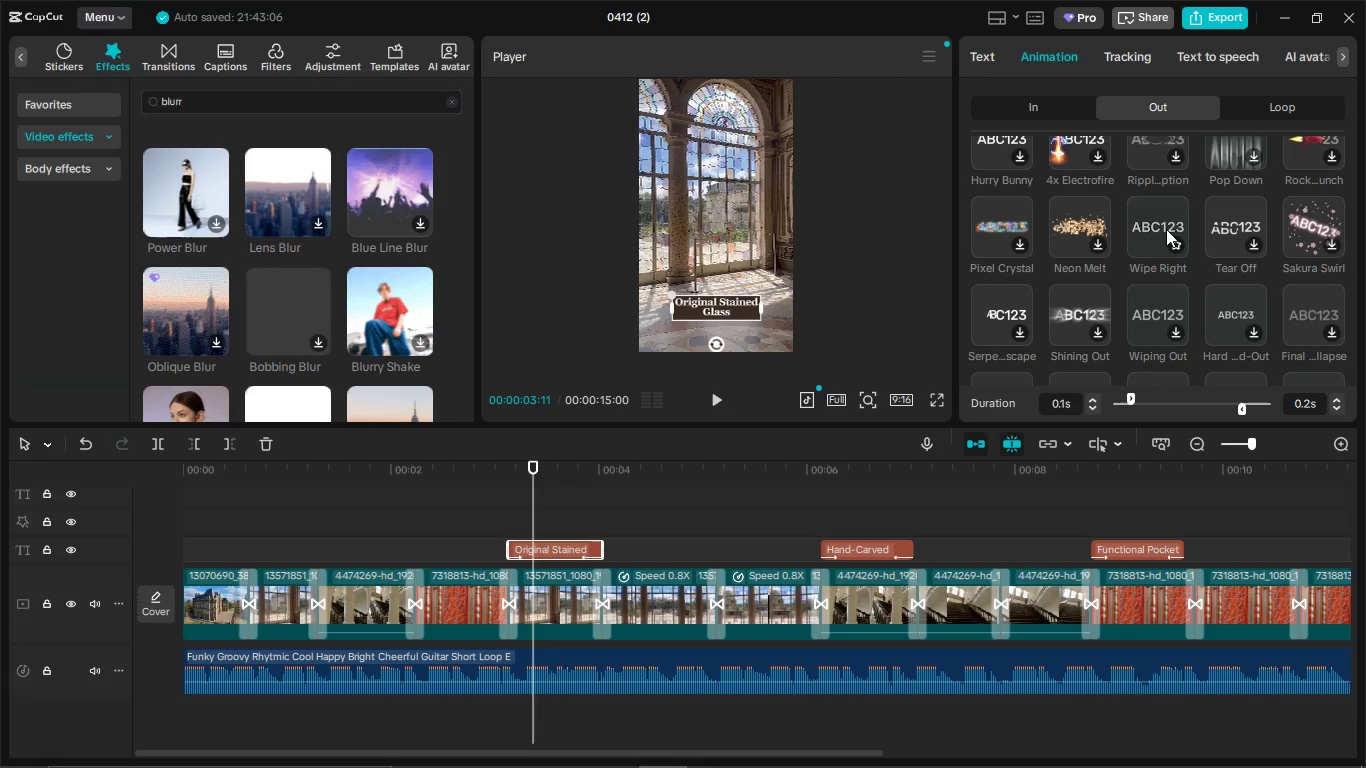 
left_click([1166, 229])
 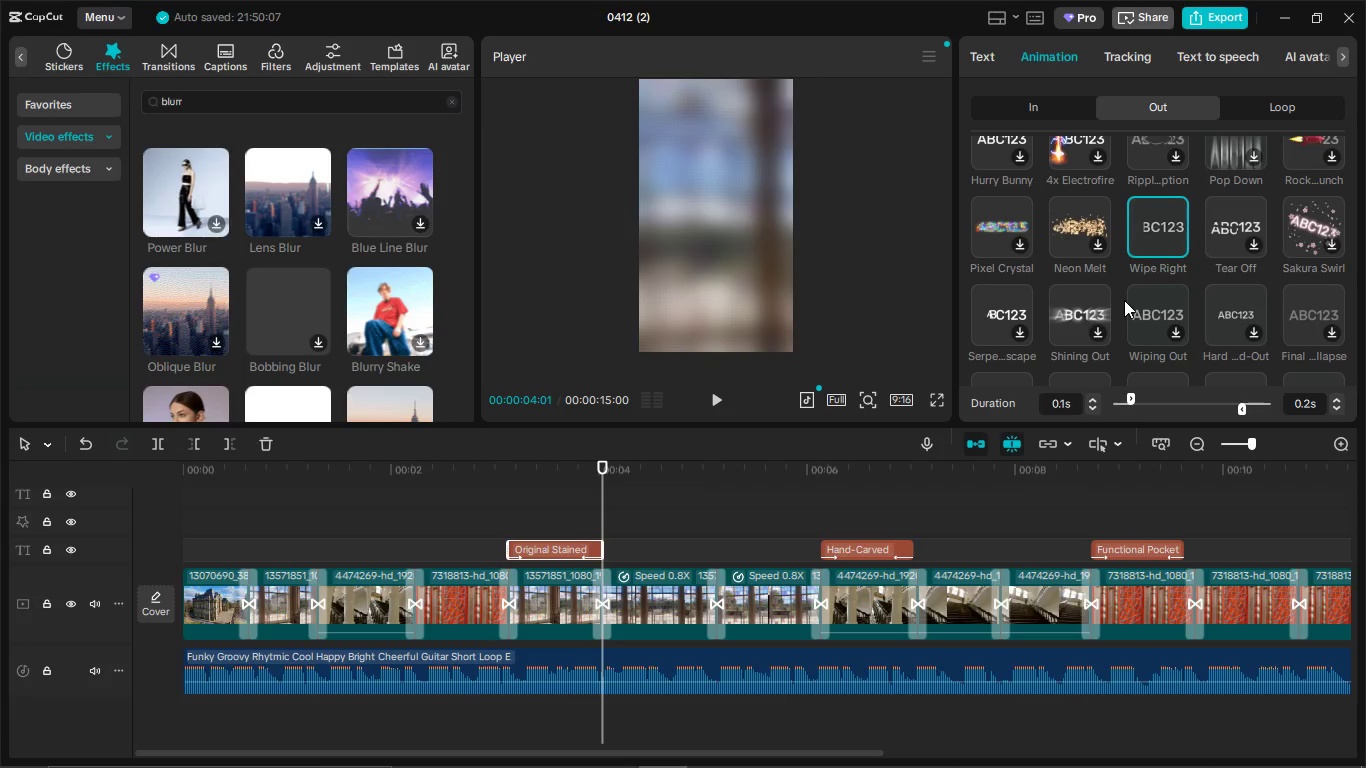 
key(Control+Z)
 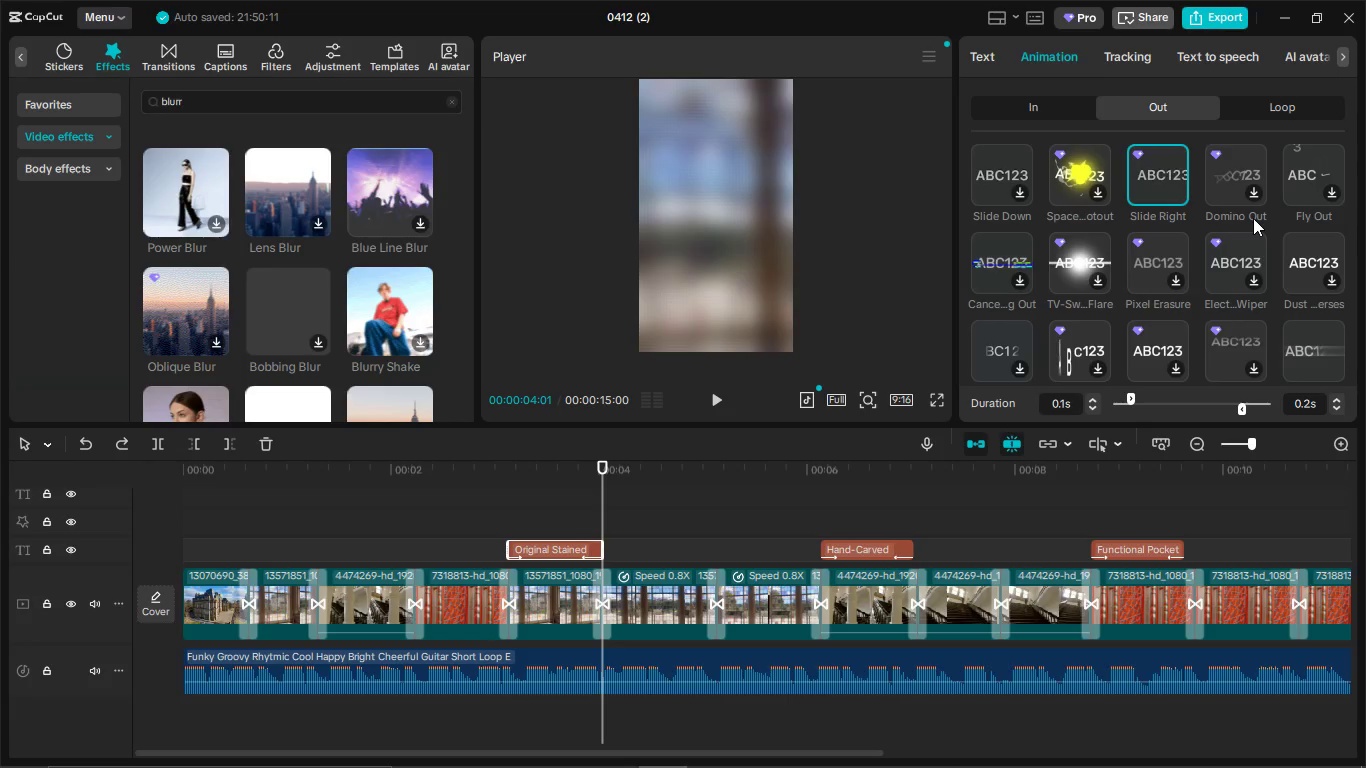 
wait(13.66)
 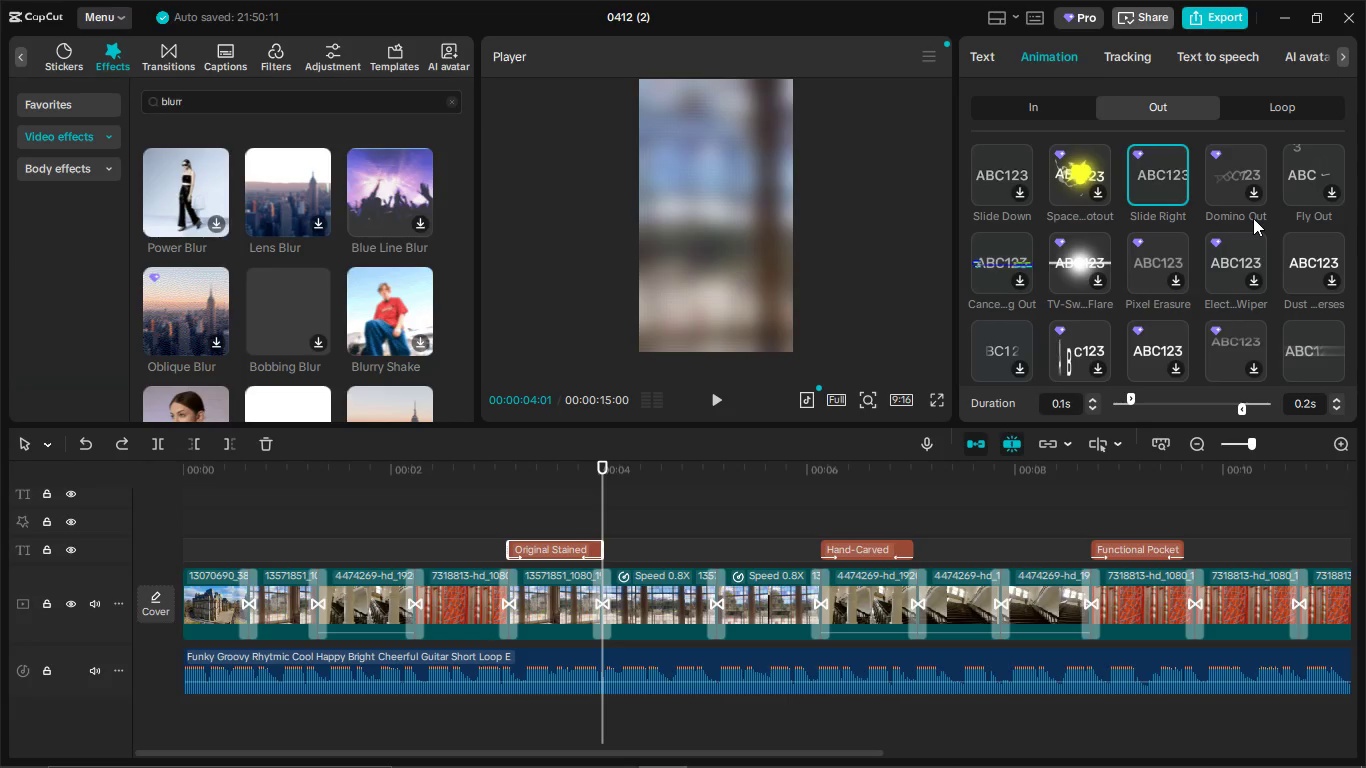 
scroll: coordinate [1119, 286], scroll_direction: down, amount: 6.0
 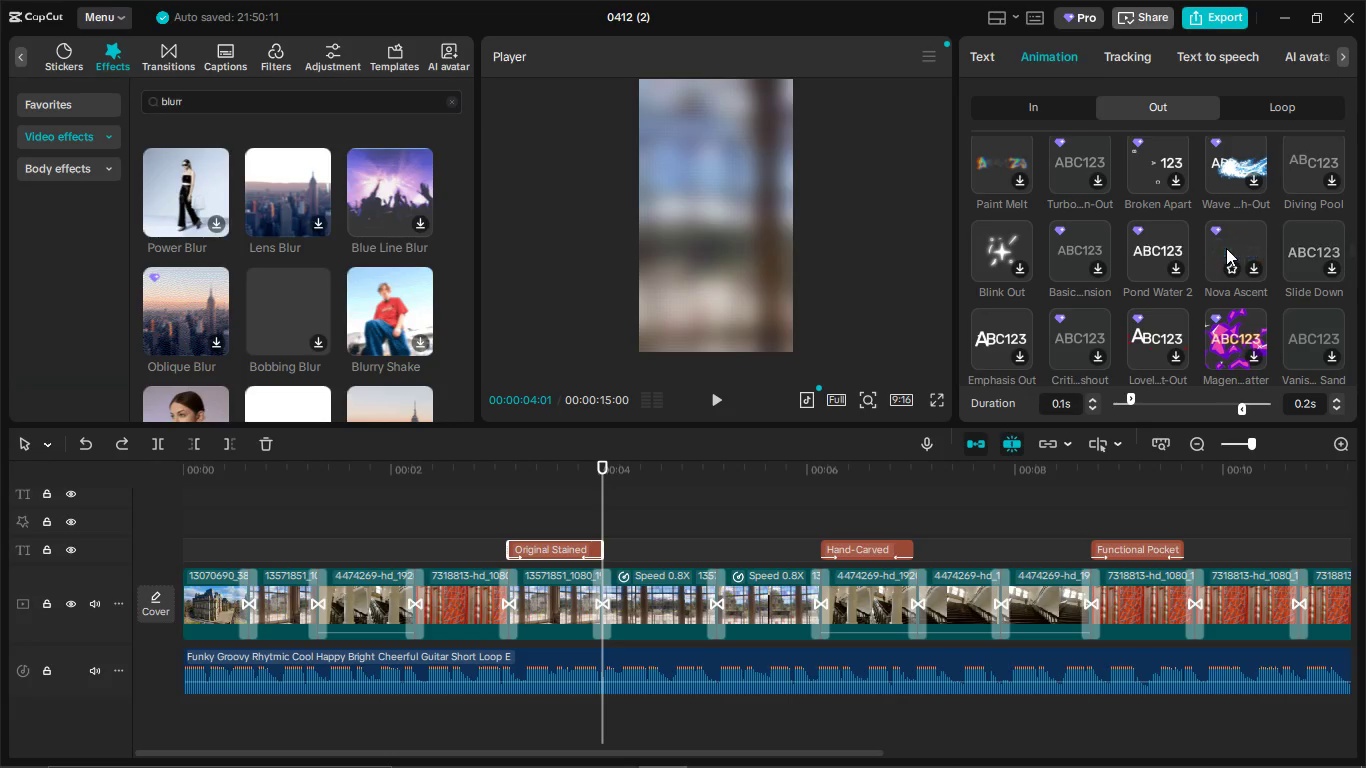 
scroll: coordinate [1226, 248], scroll_direction: down, amount: 1.0
 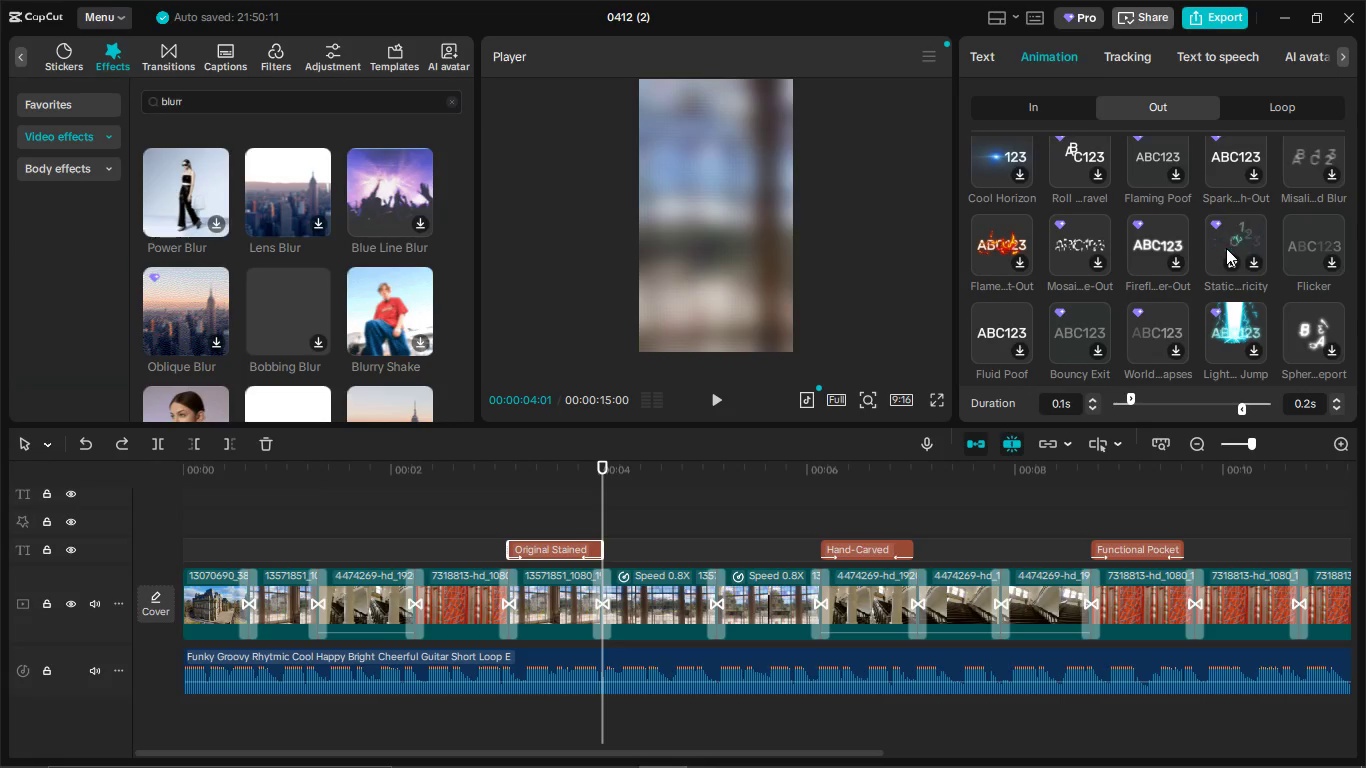 
wait(11.12)
 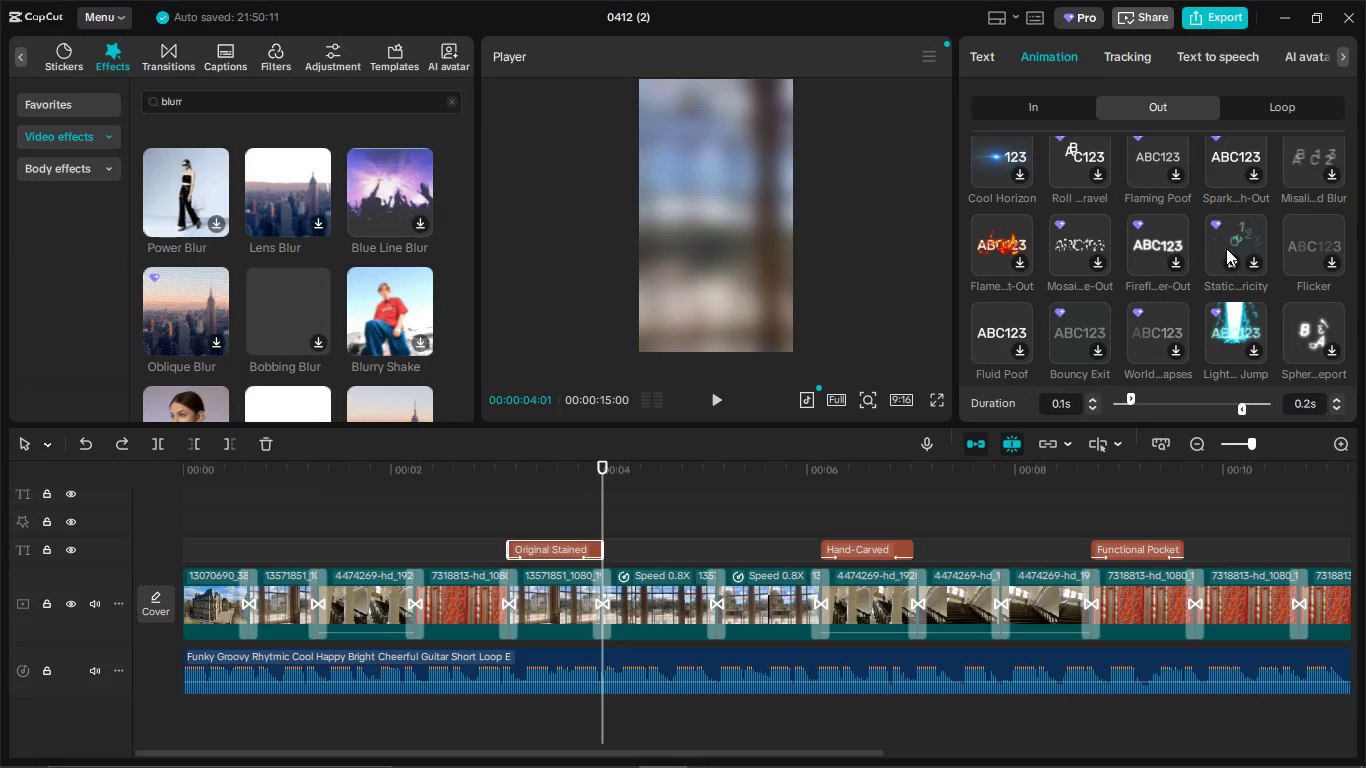 
scroll: coordinate [1223, 312], scroll_direction: down, amount: 8.0
 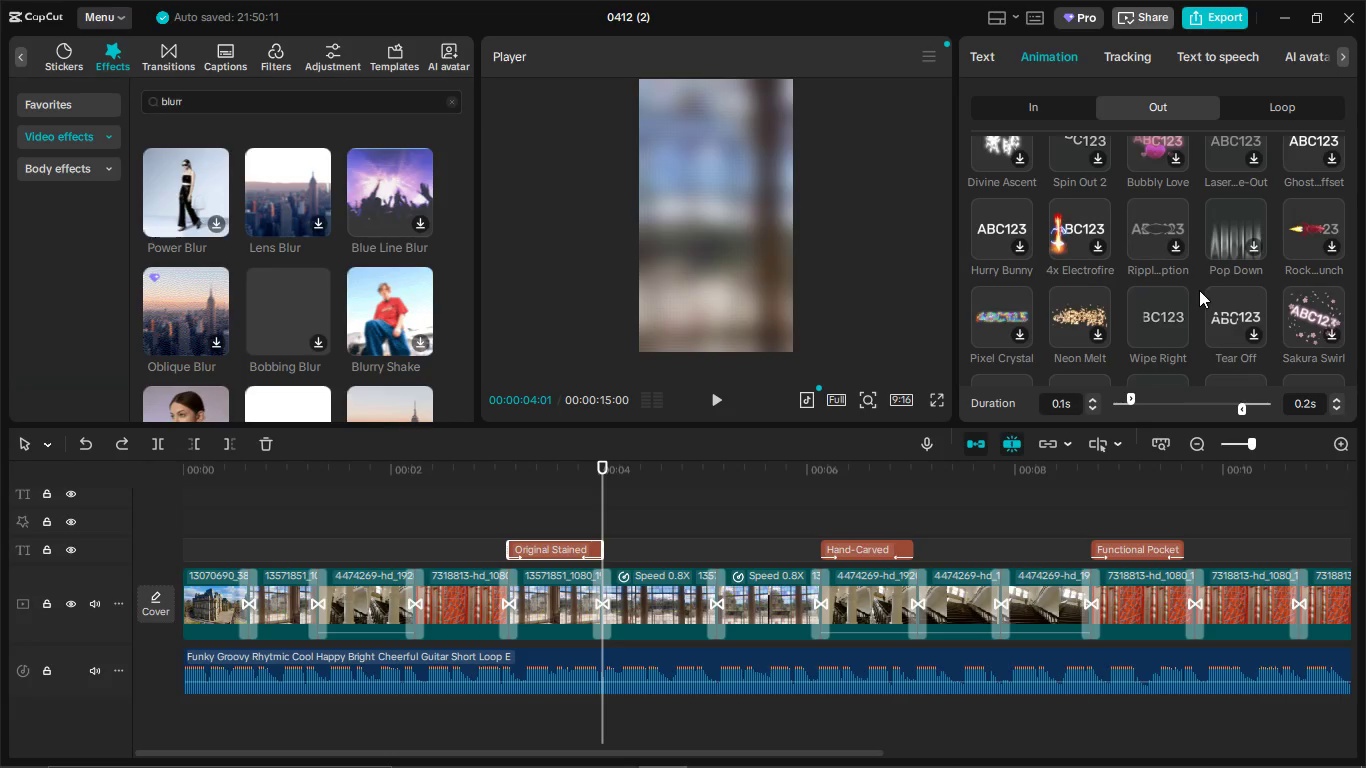 
wait(5.09)
 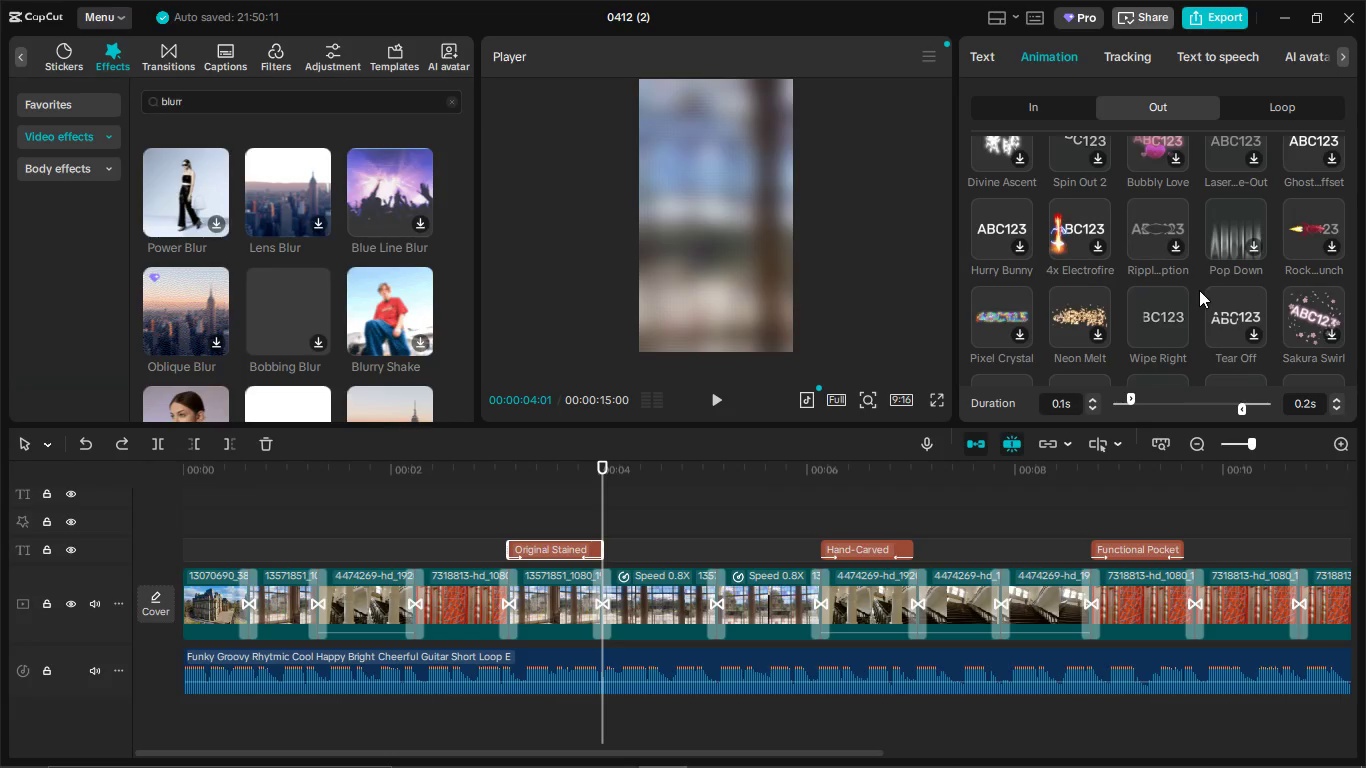 
scroll: coordinate [1192, 283], scroll_direction: down, amount: 12.0
 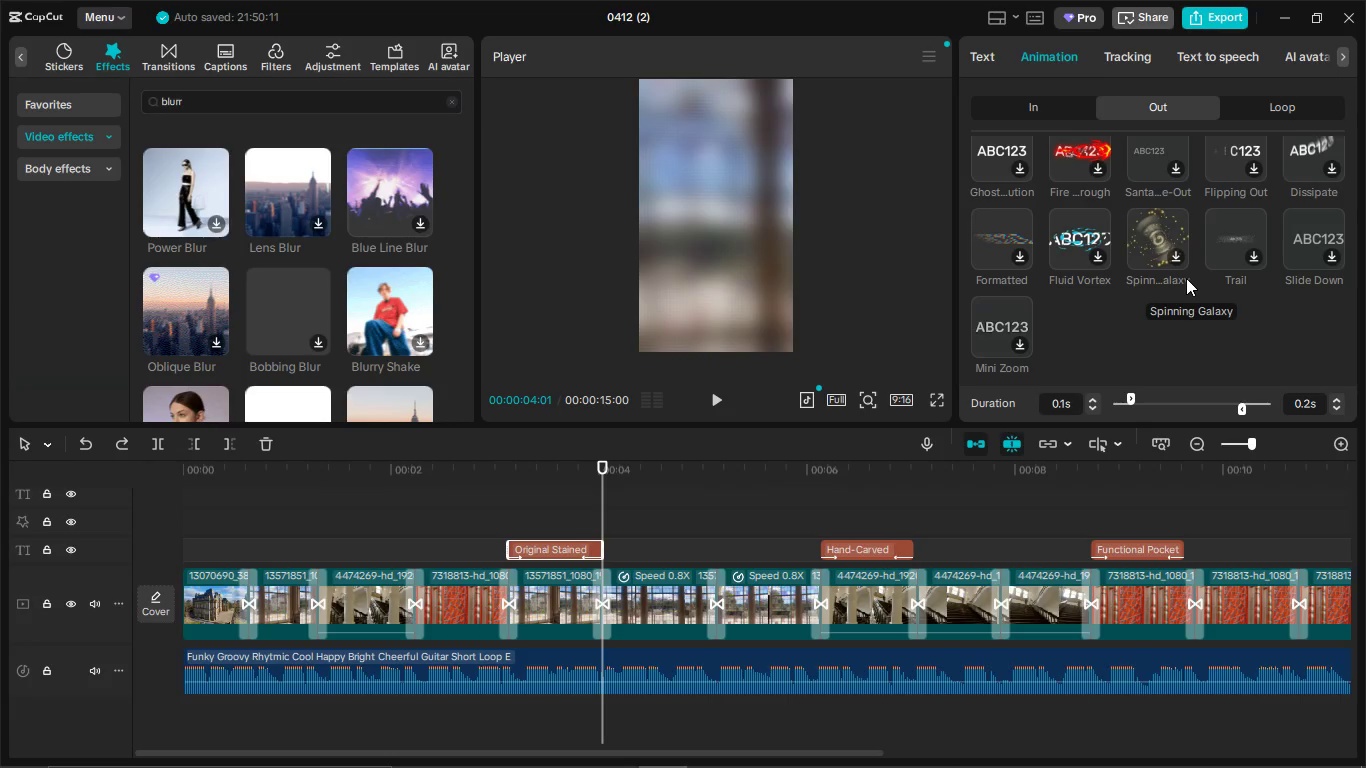 
wait(10.61)
 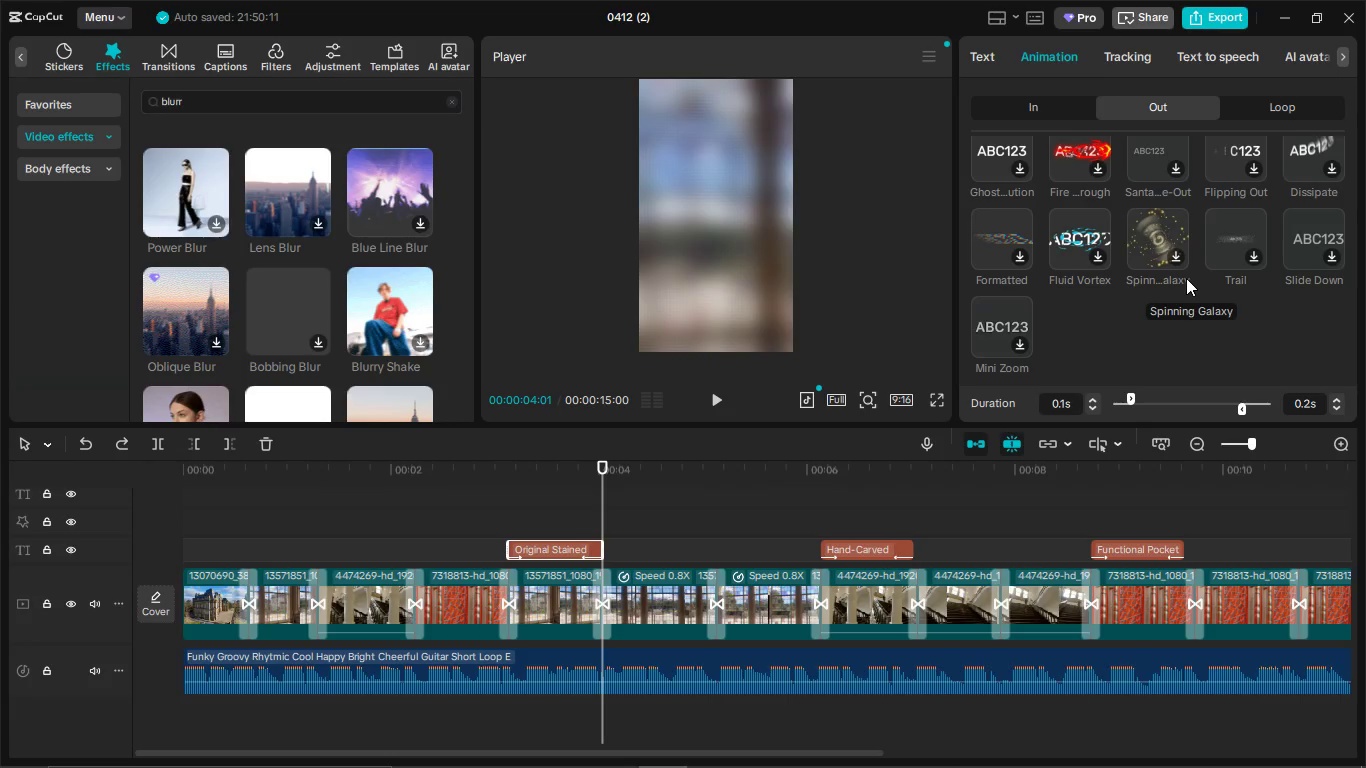 
scroll: coordinate [1132, 298], scroll_direction: none, amount: 0.0
 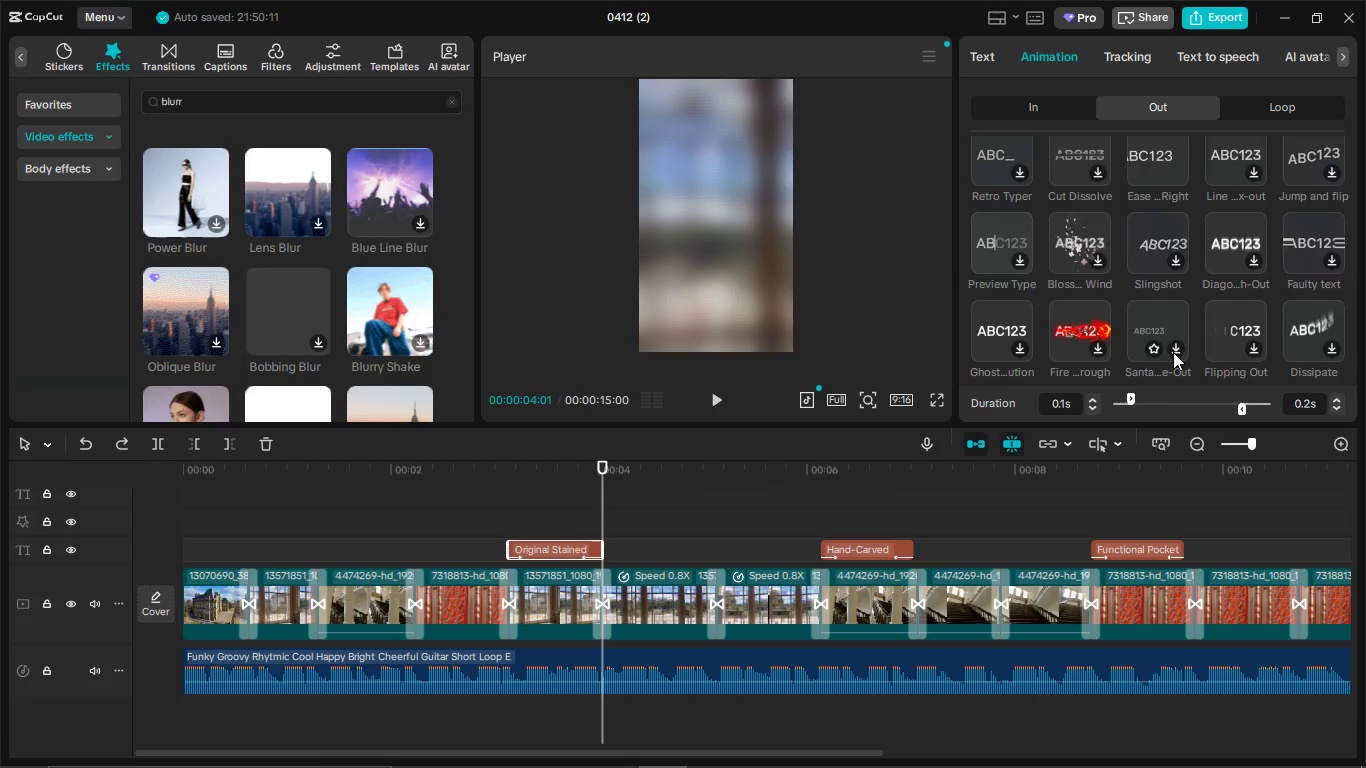 
scroll: coordinate [1115, 434], scroll_direction: down, amount: 4.0
 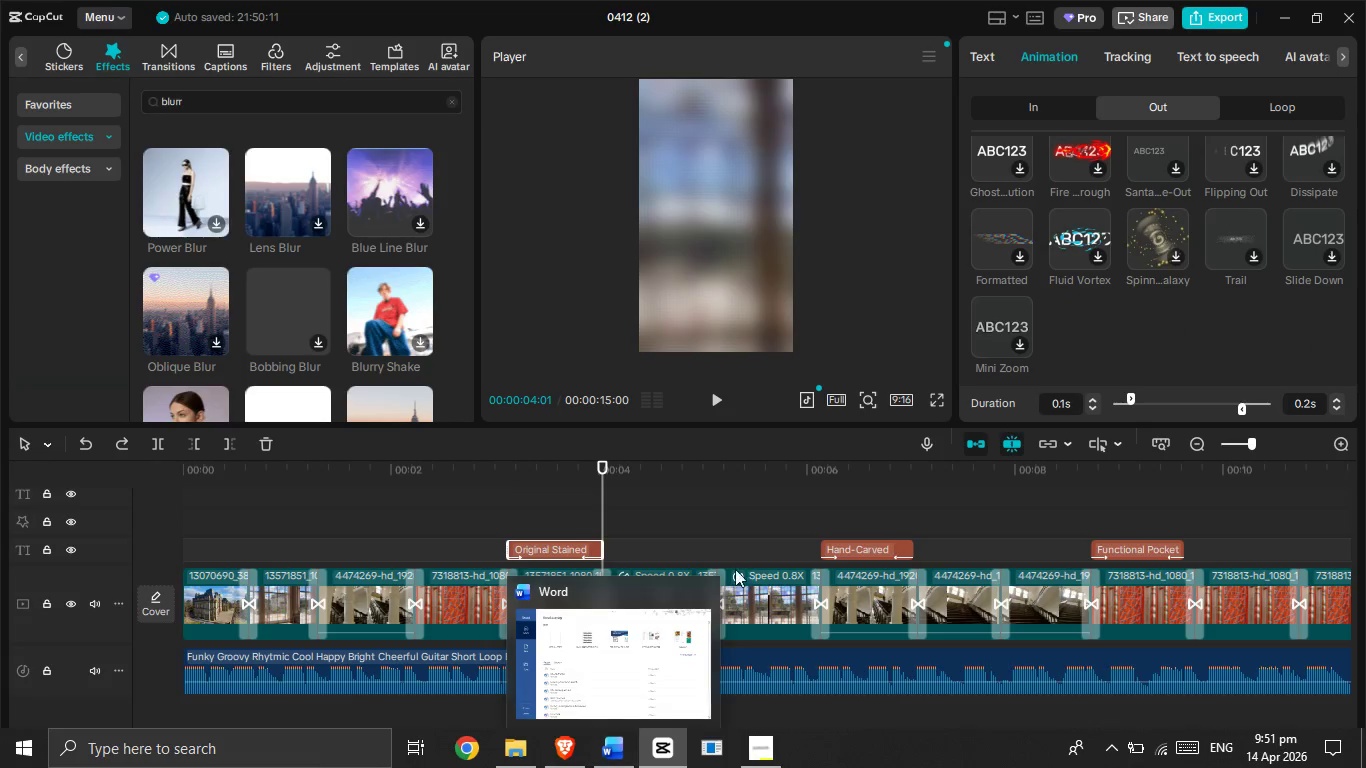 
left_click([703, 586])
 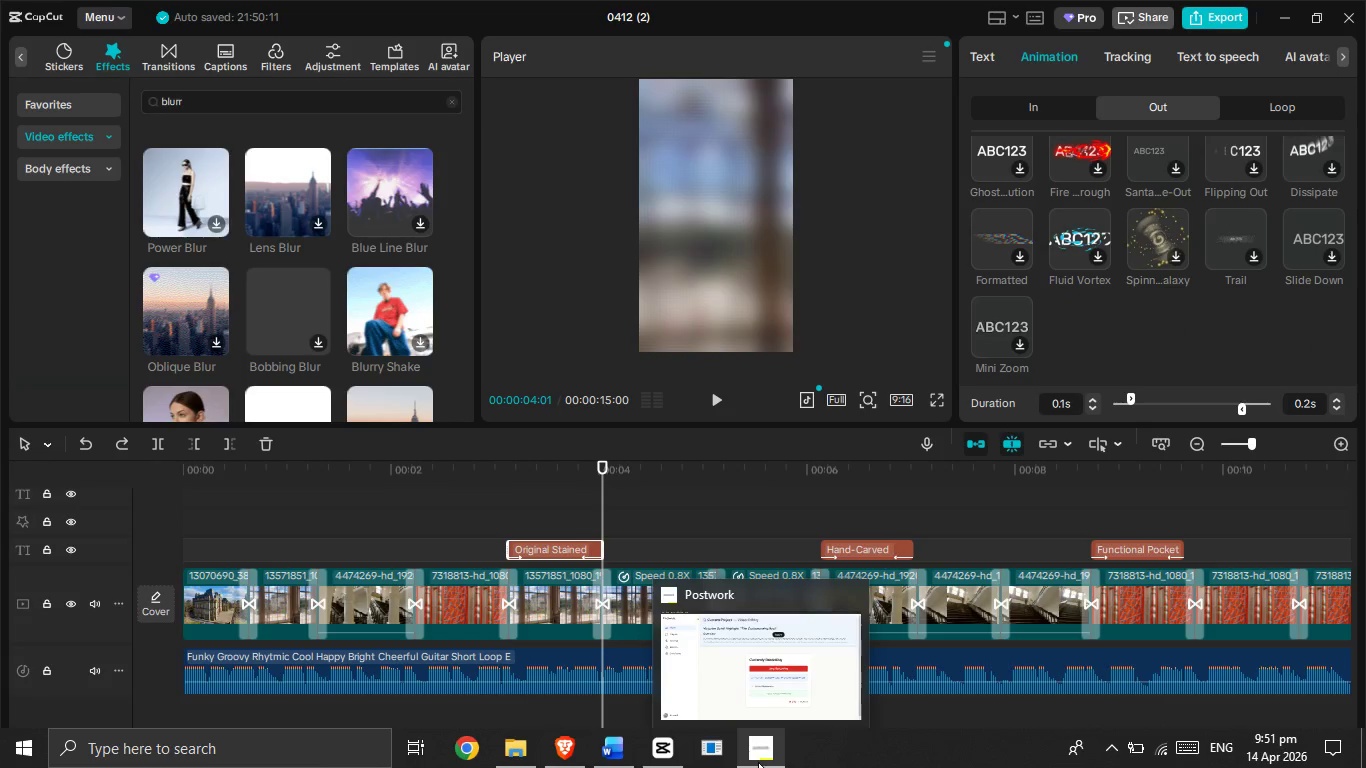 
left_click([758, 762])